 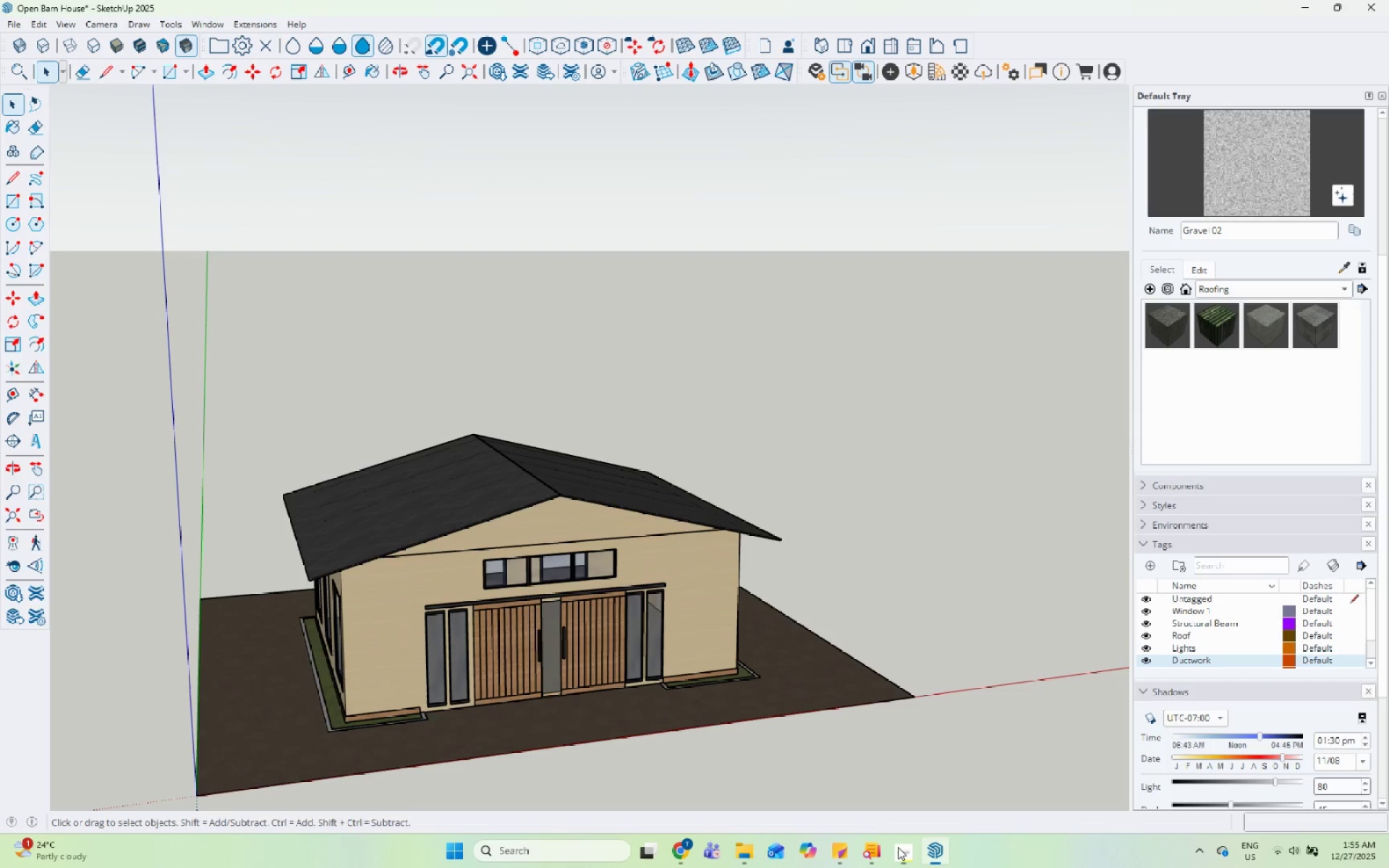 
scroll: coordinate [650, 589], scroll_direction: up, amount: 23.0
 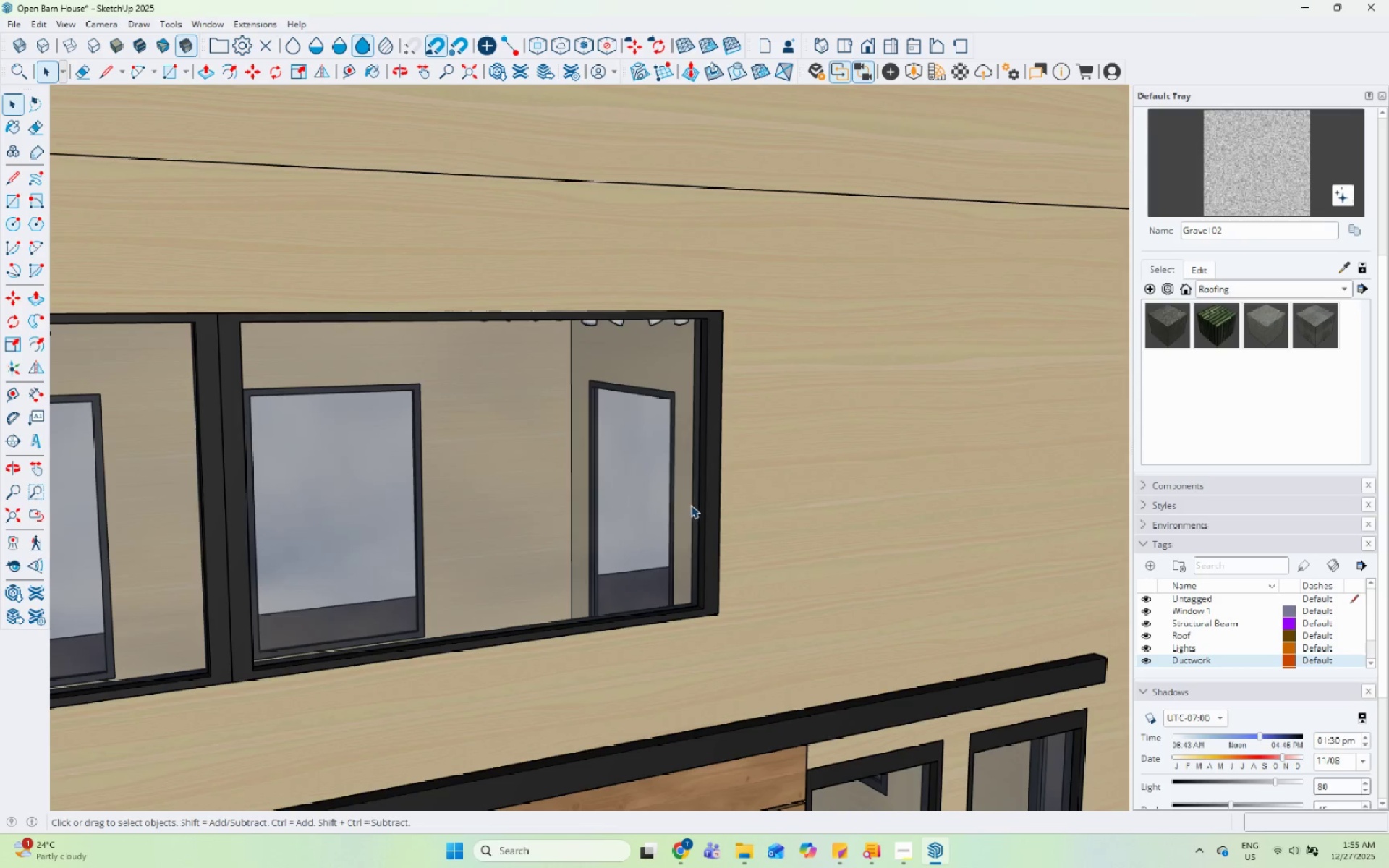 
double_click([700, 498])
 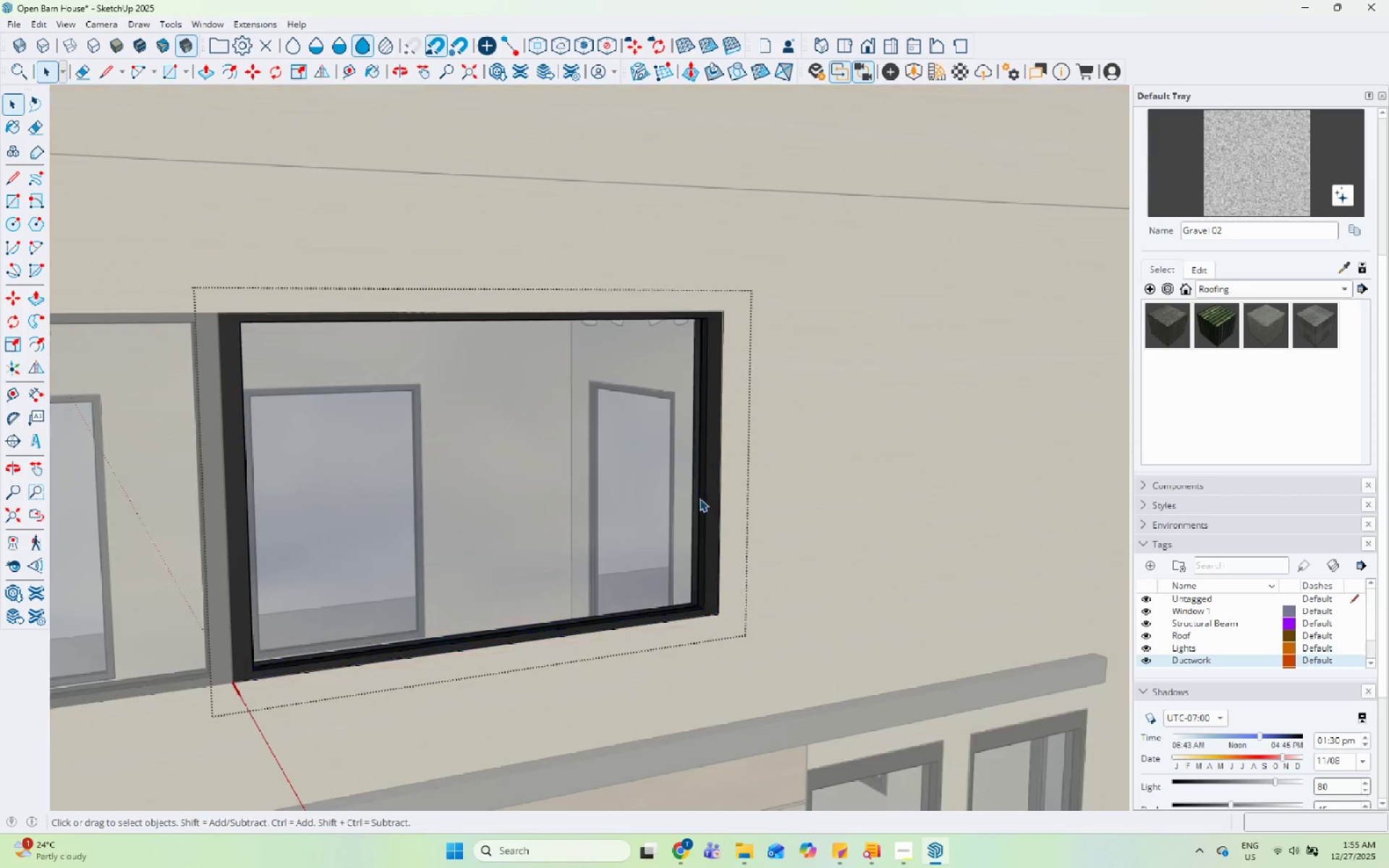 
triple_click([700, 498])
 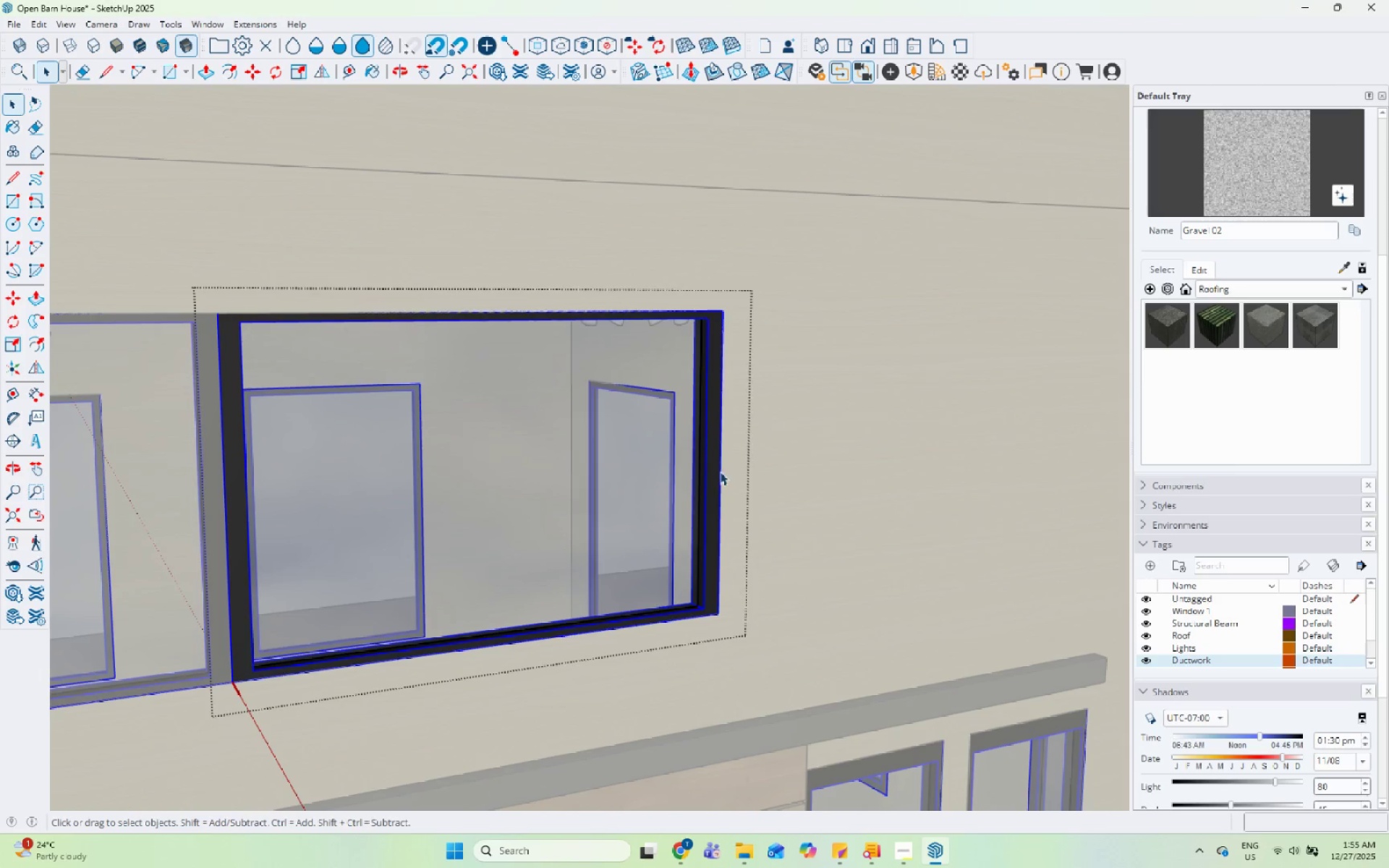 
key(Escape)
 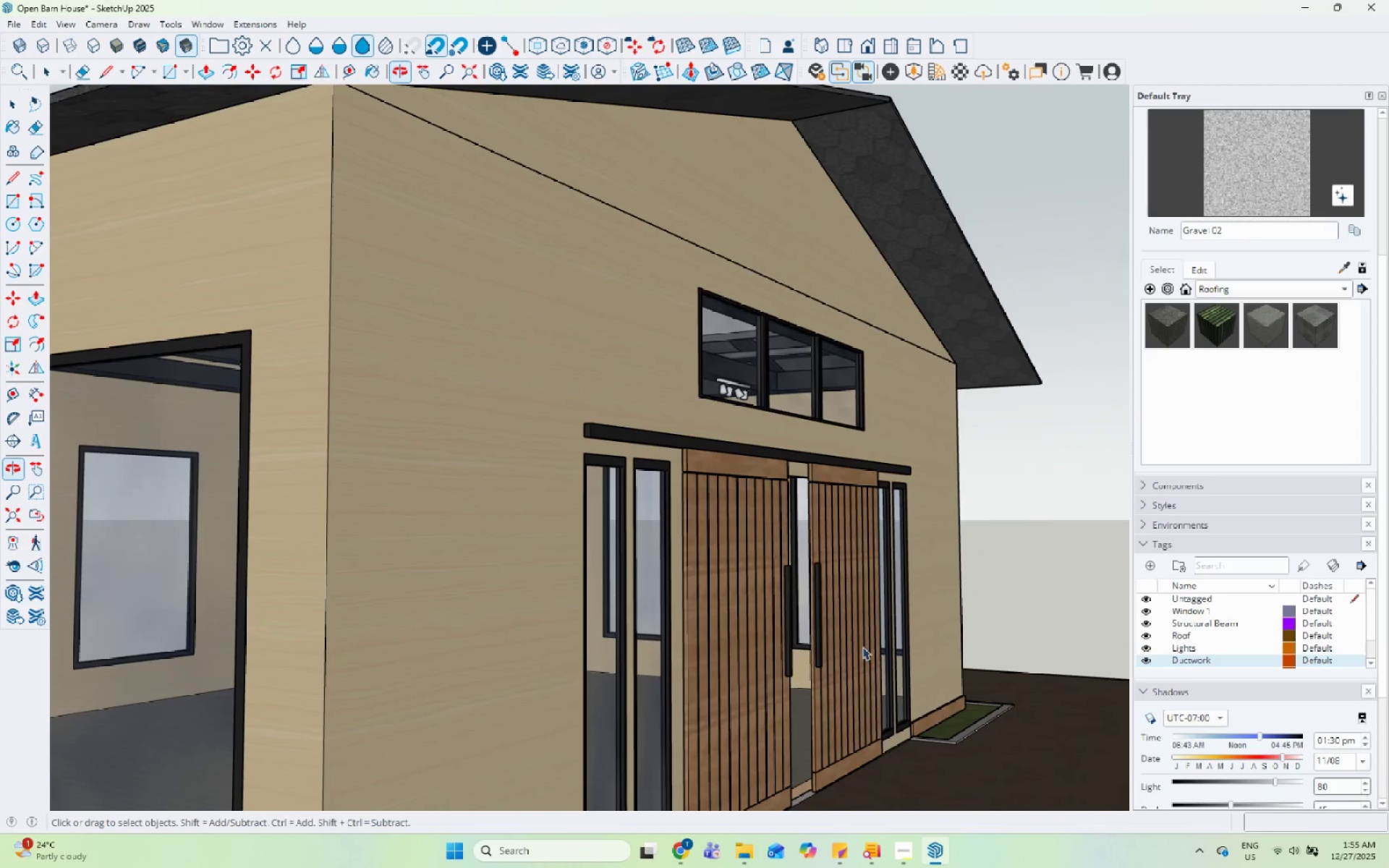 
scroll: coordinate [756, 431], scroll_direction: down, amount: 13.0
 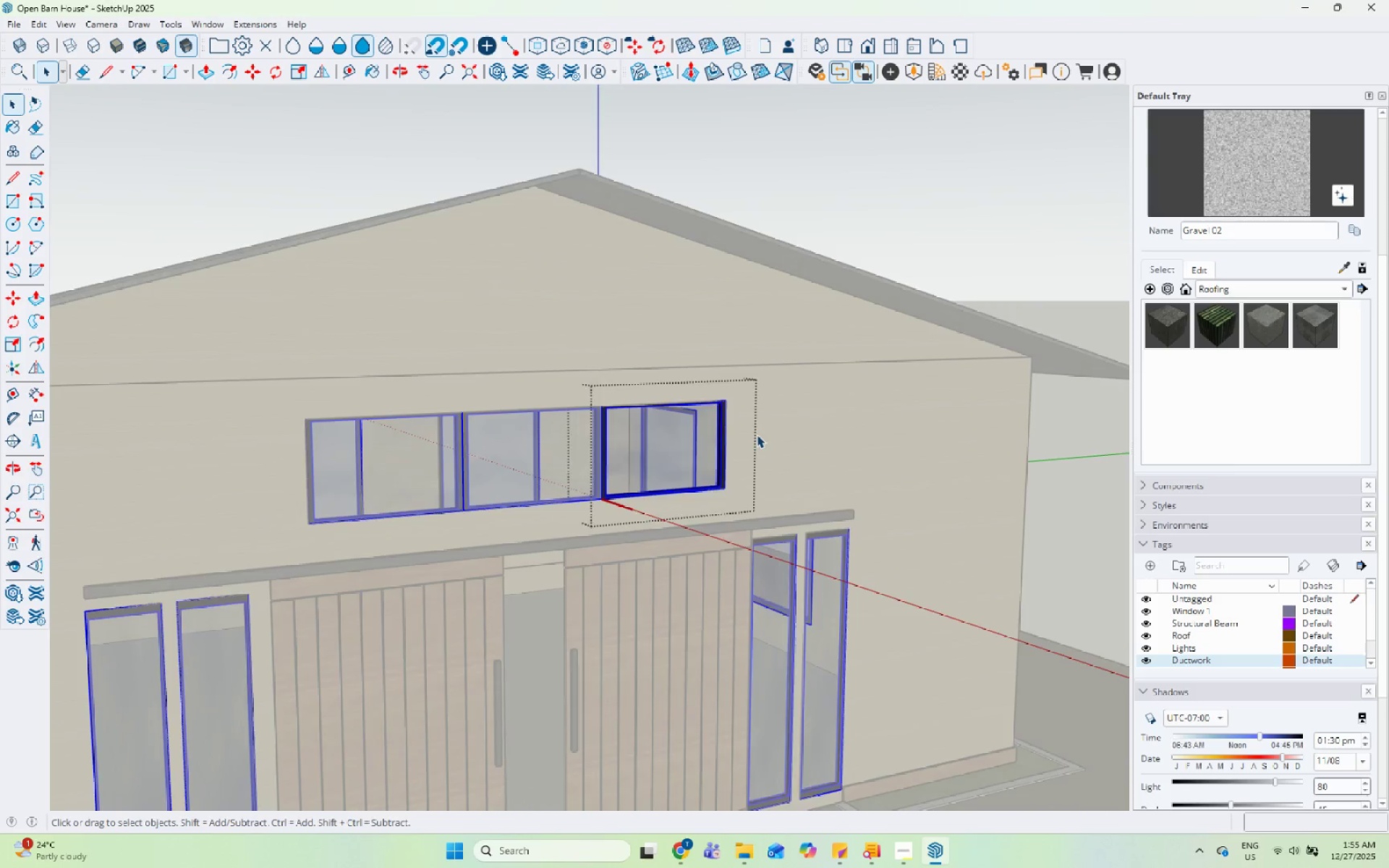 
double_click([838, 650])
 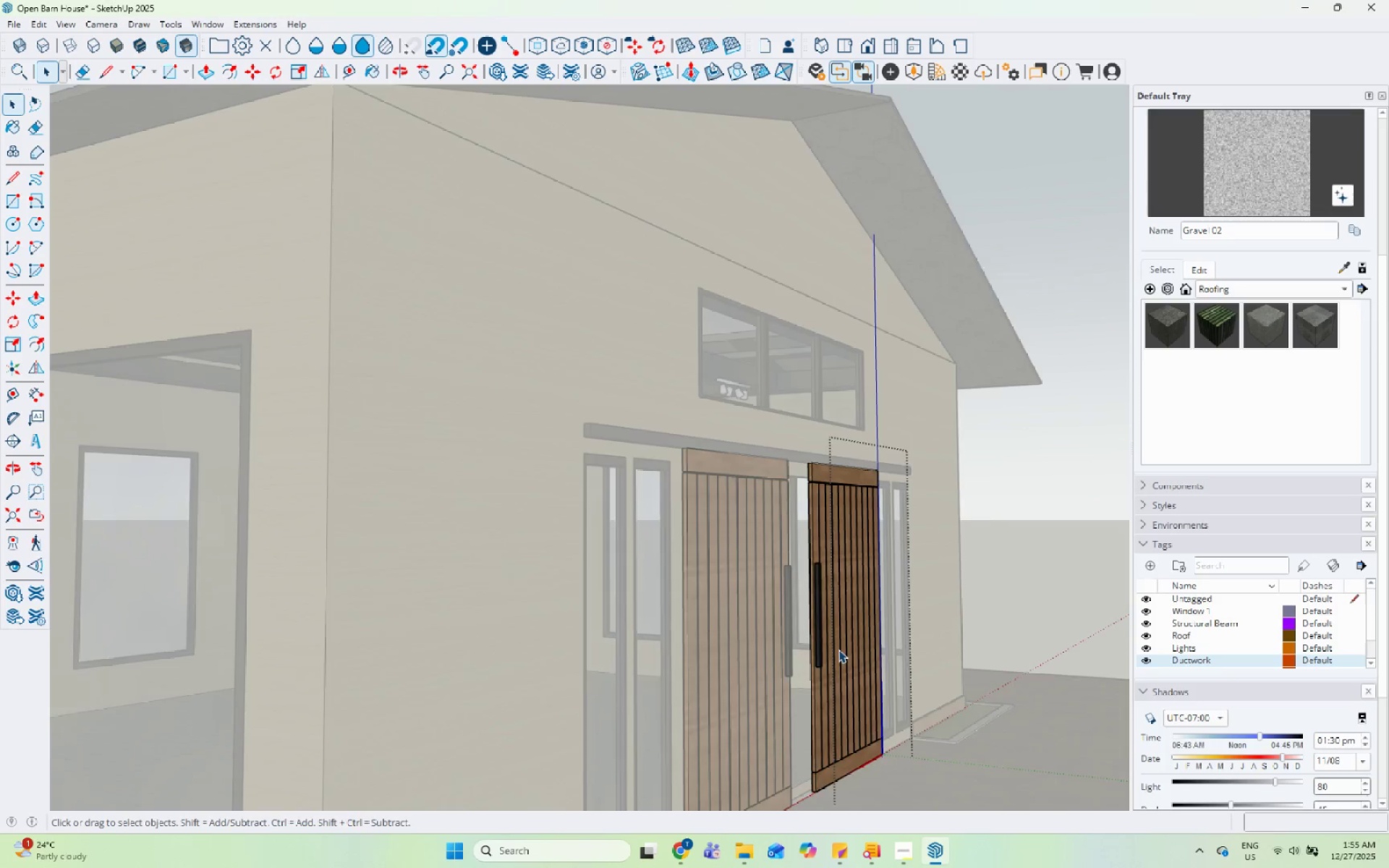 
scroll: coordinate [843, 599], scroll_direction: up, amount: 9.0
 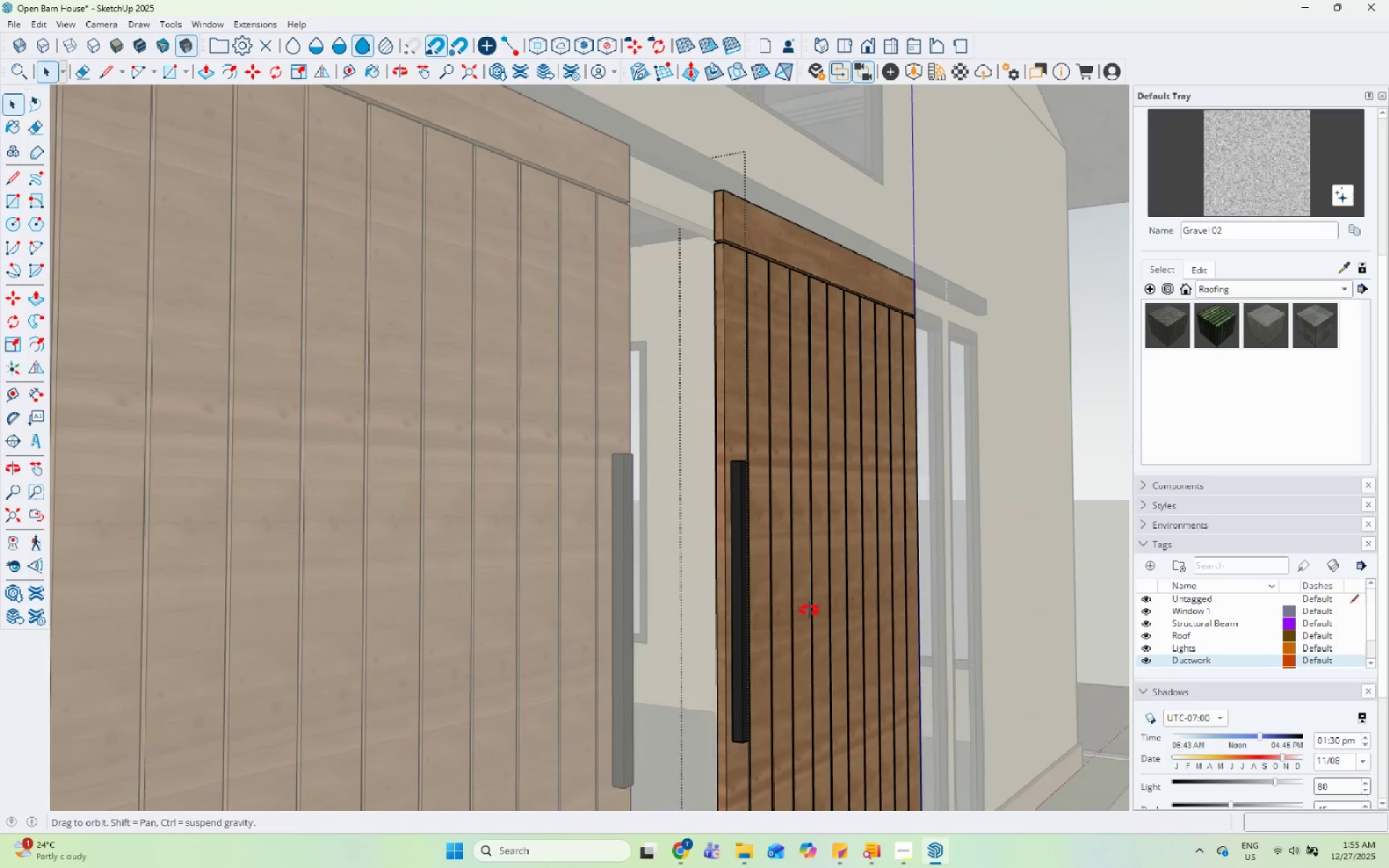 
key(Escape)
 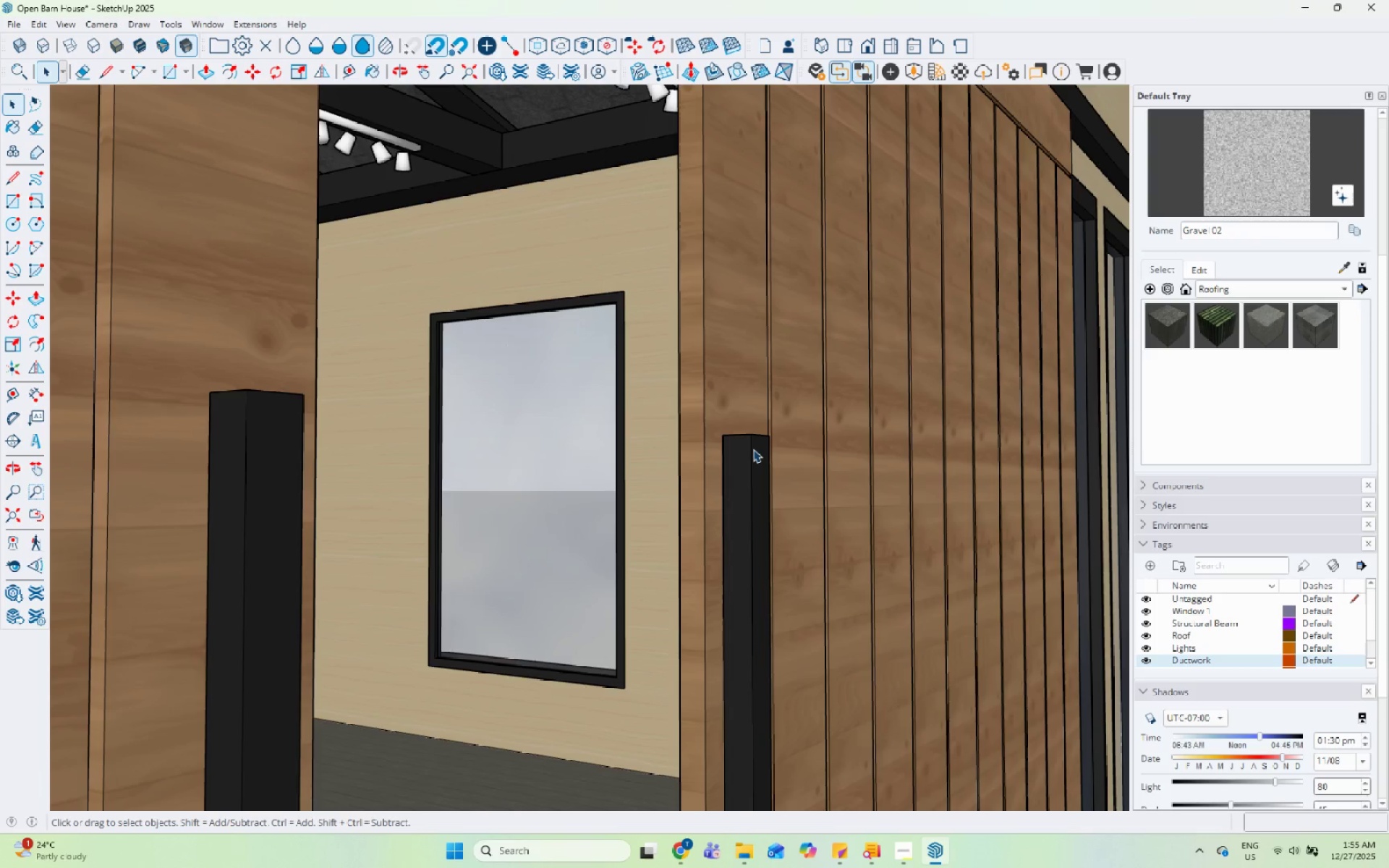 
key(Escape)
 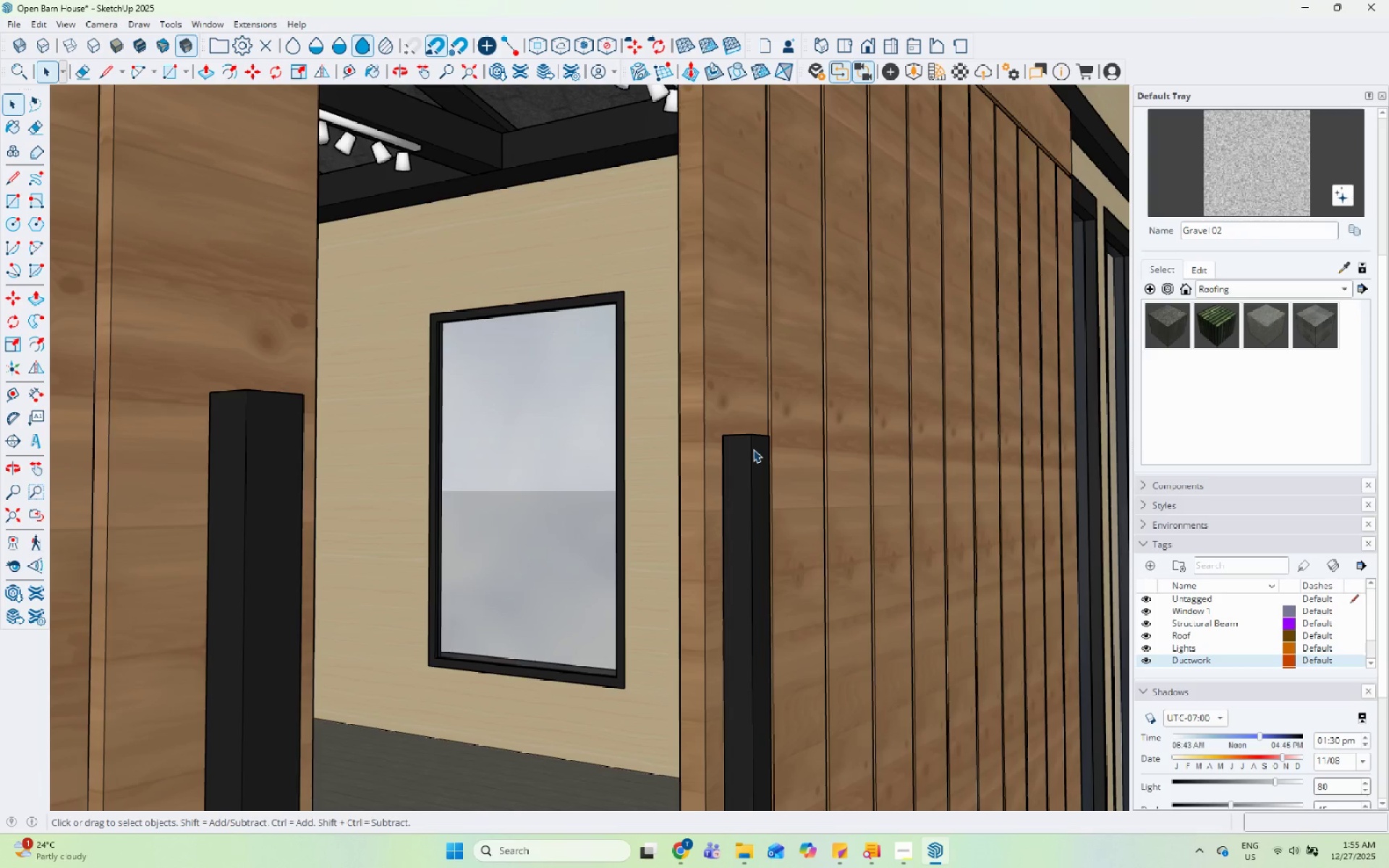 
left_click([753, 449])
 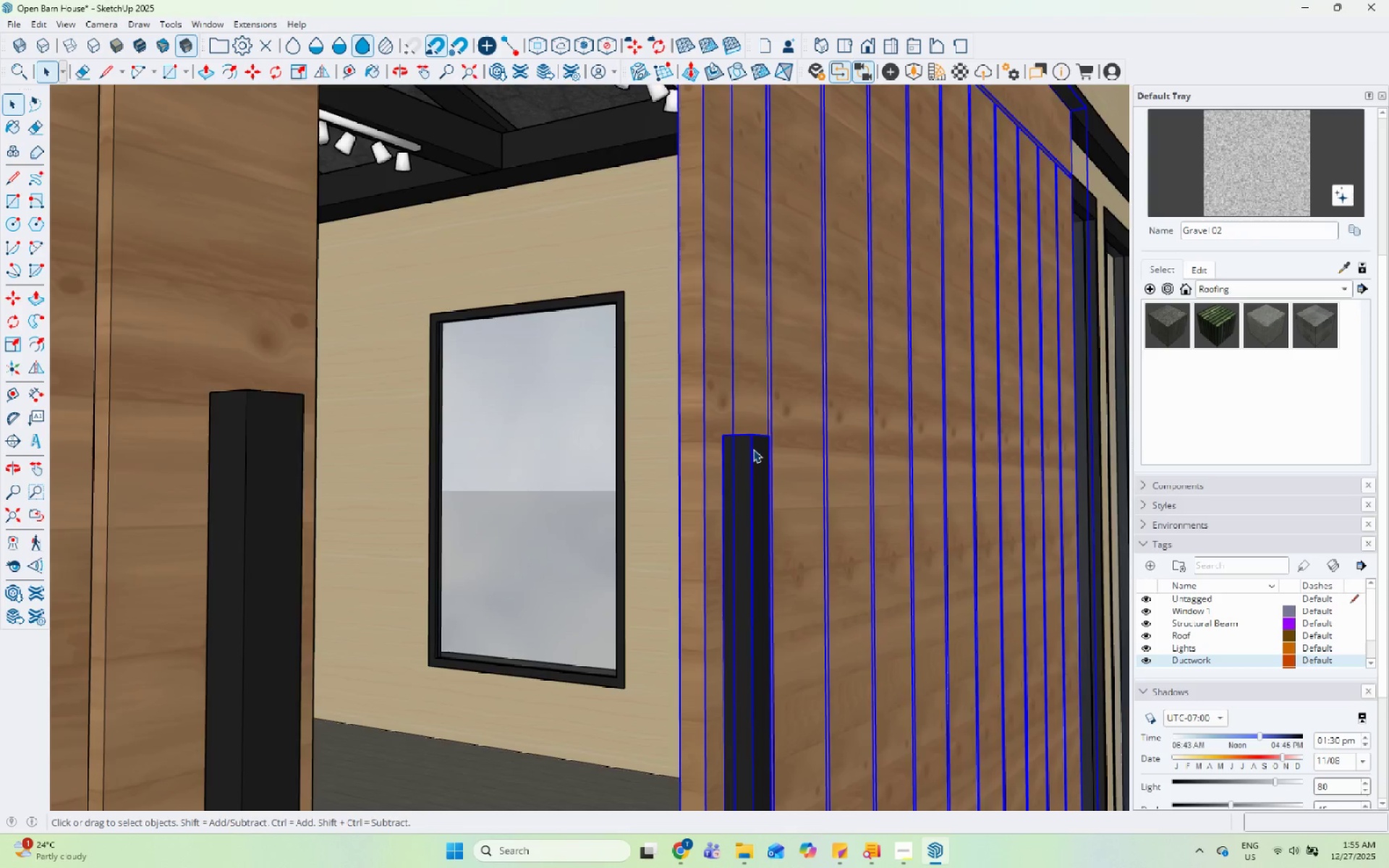 
double_click([753, 449])
 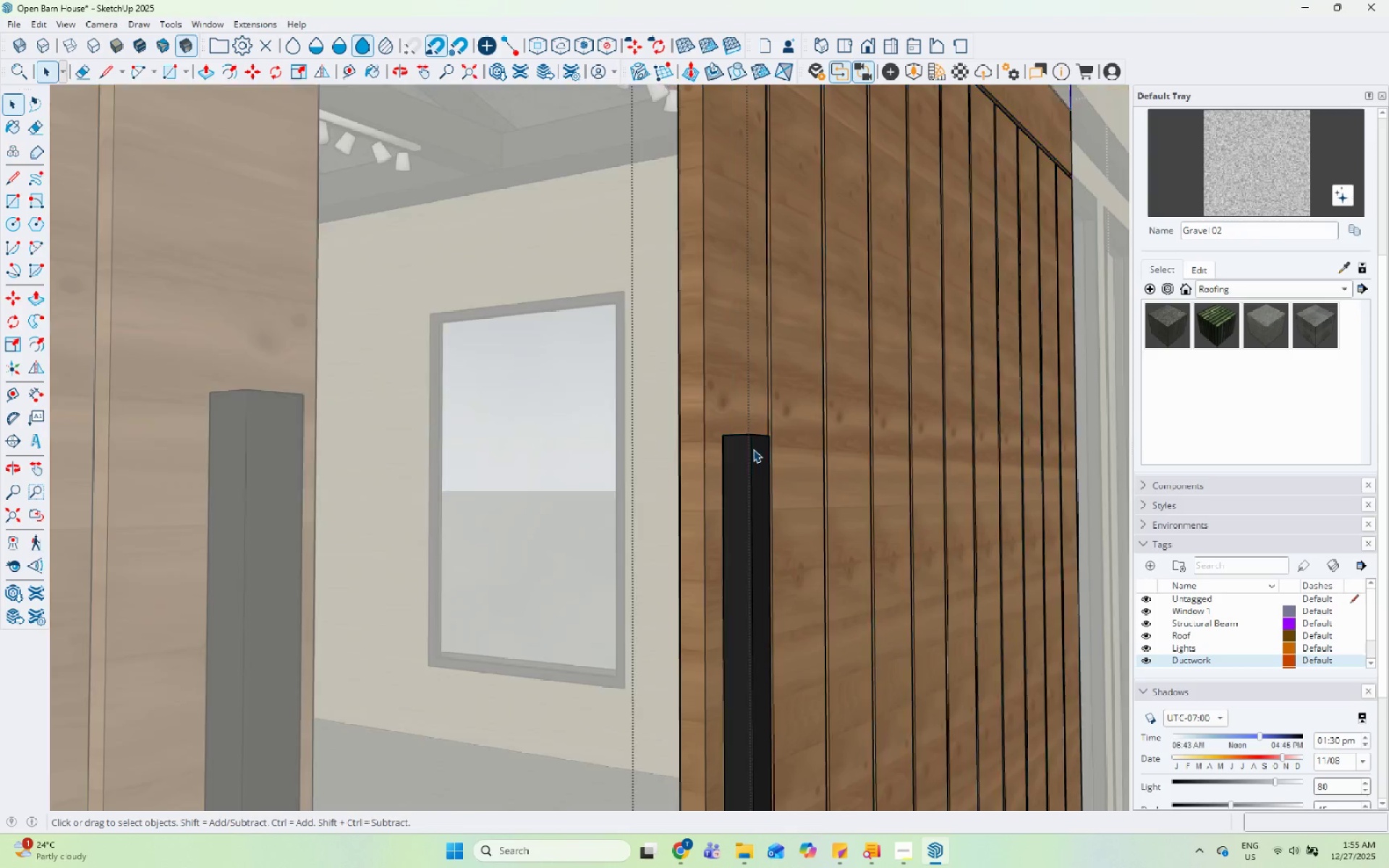 
scroll: coordinate [715, 427], scroll_direction: up, amount: 10.0
 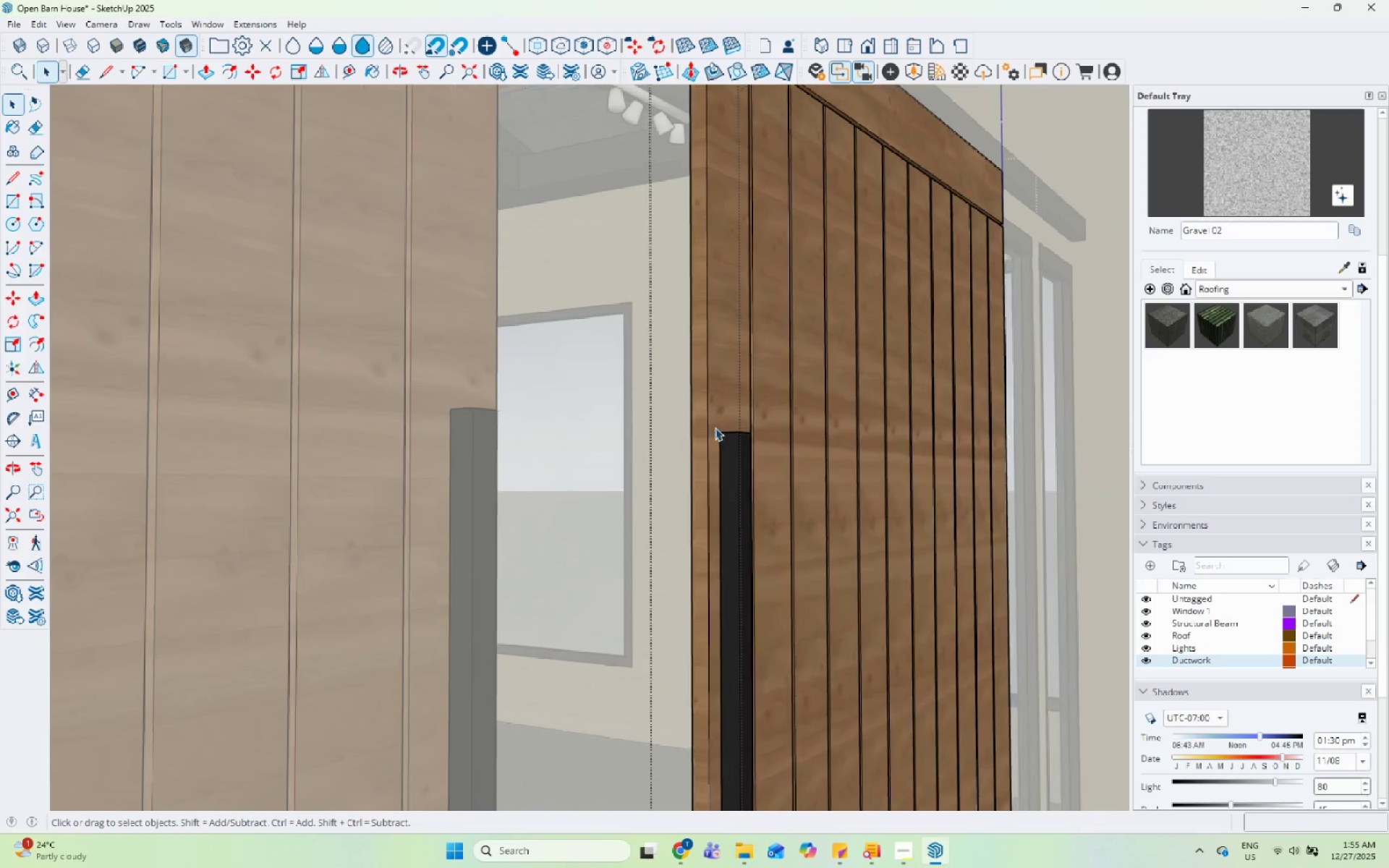 
triple_click([753, 449])
 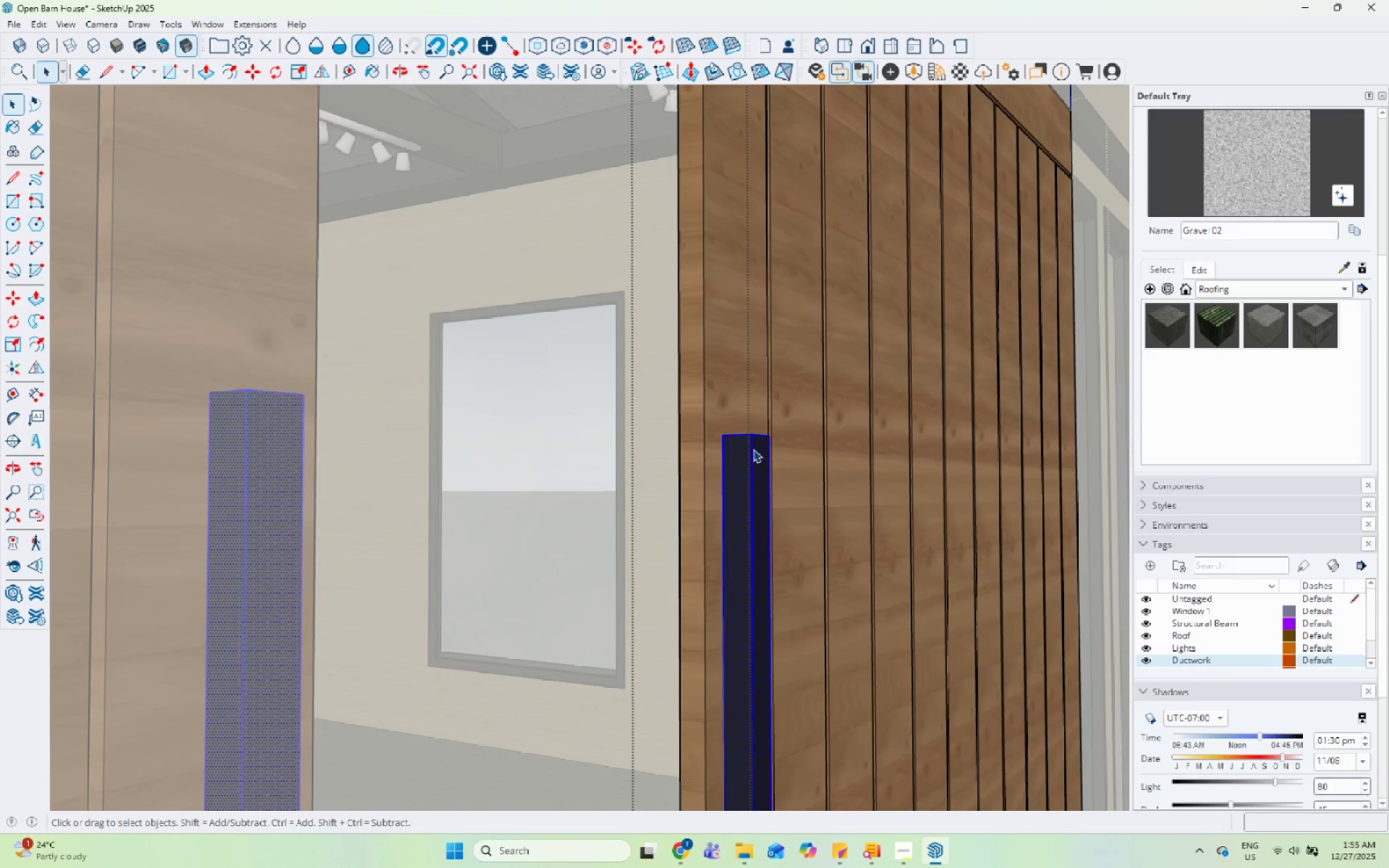 
triple_click([753, 449])
 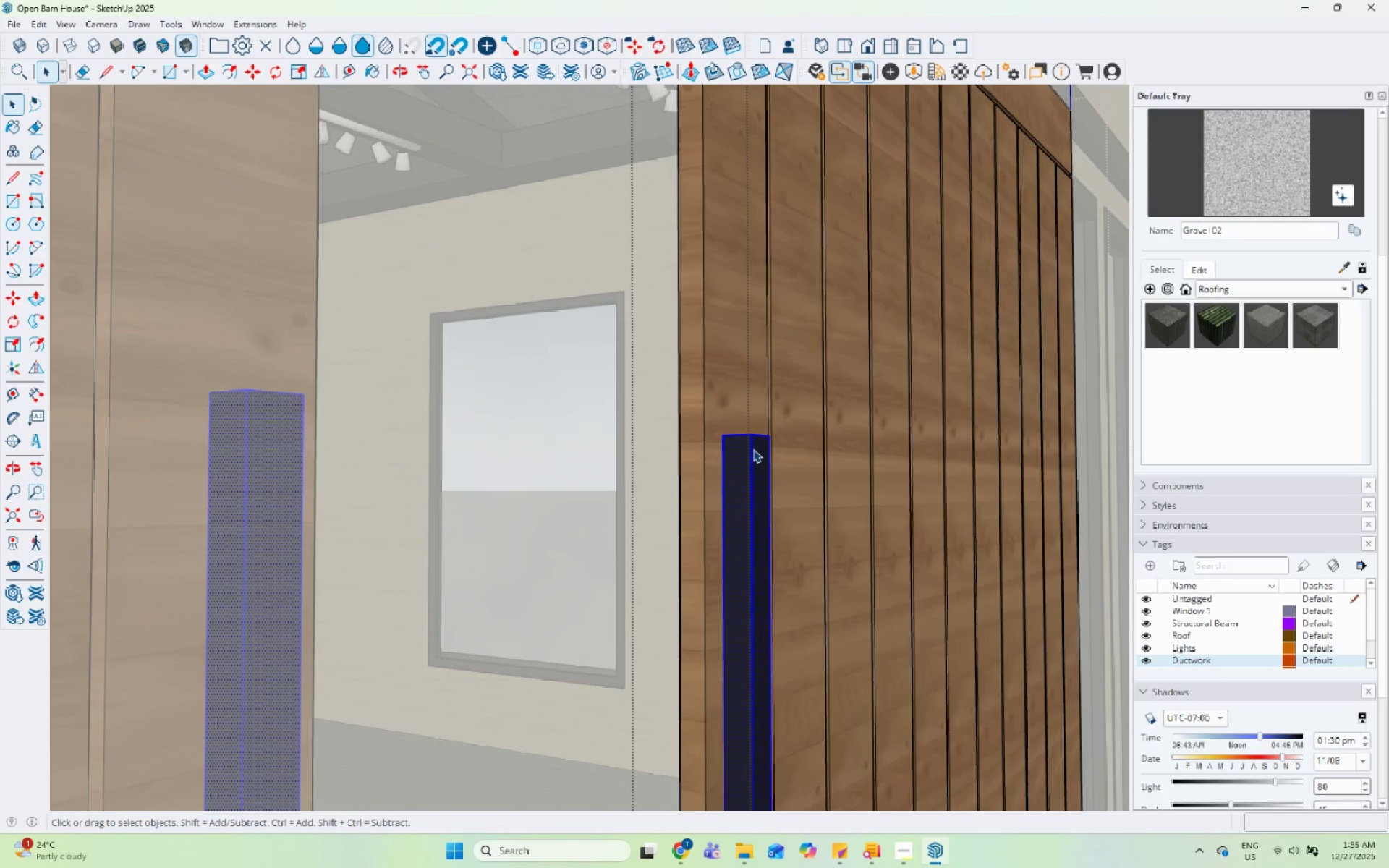 
key(Escape)
 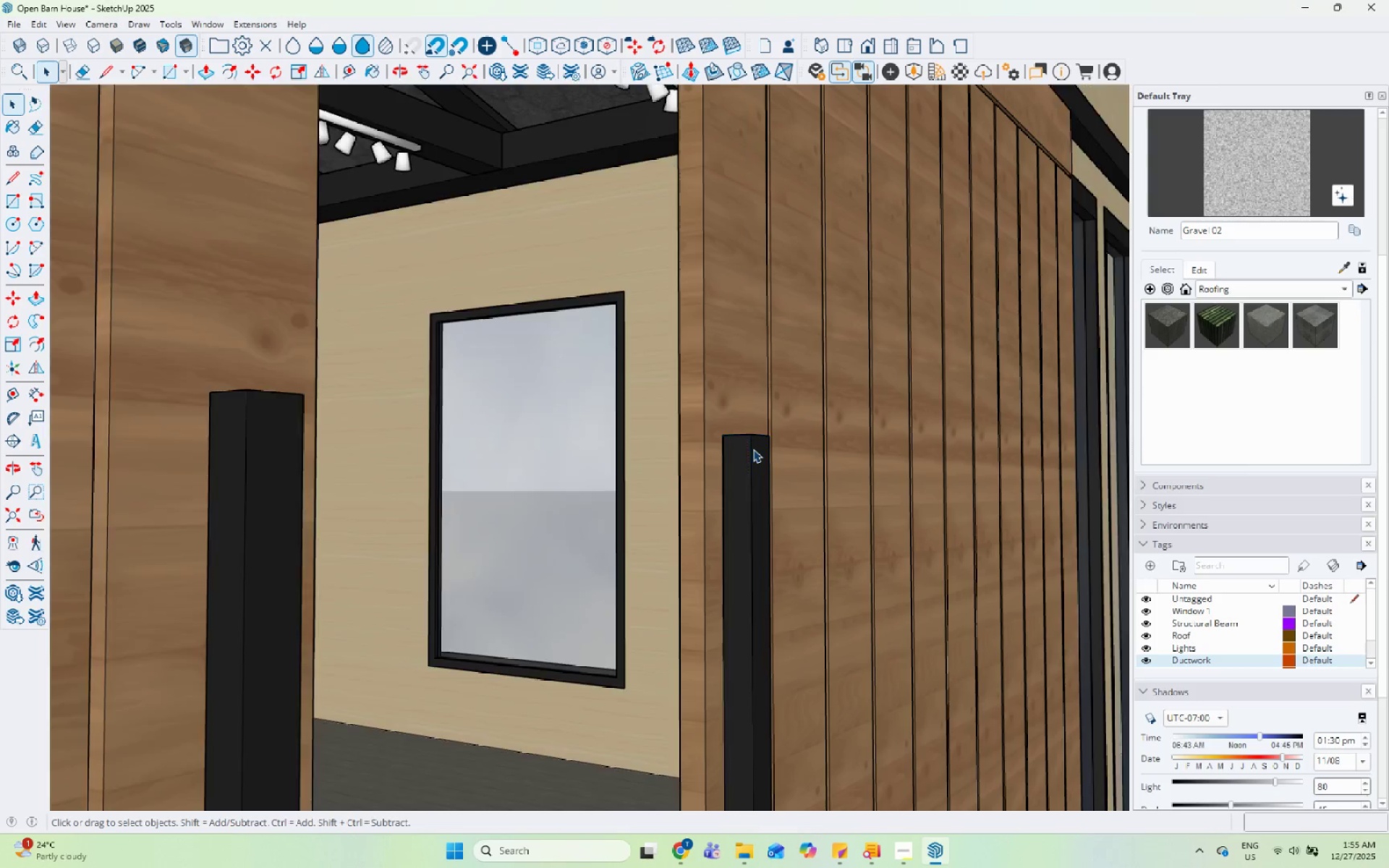 
key(Escape)
 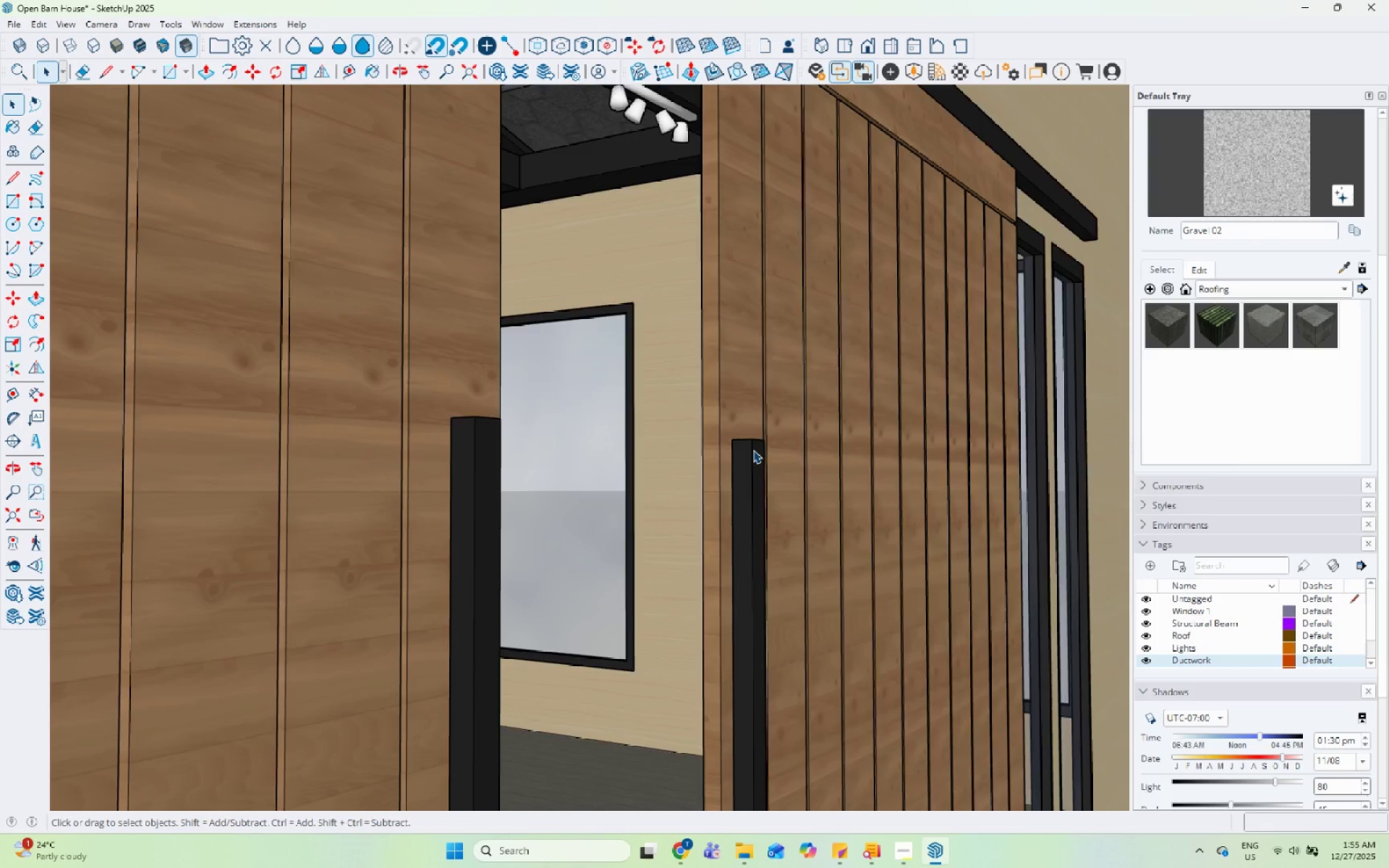 
double_click([752, 450])
 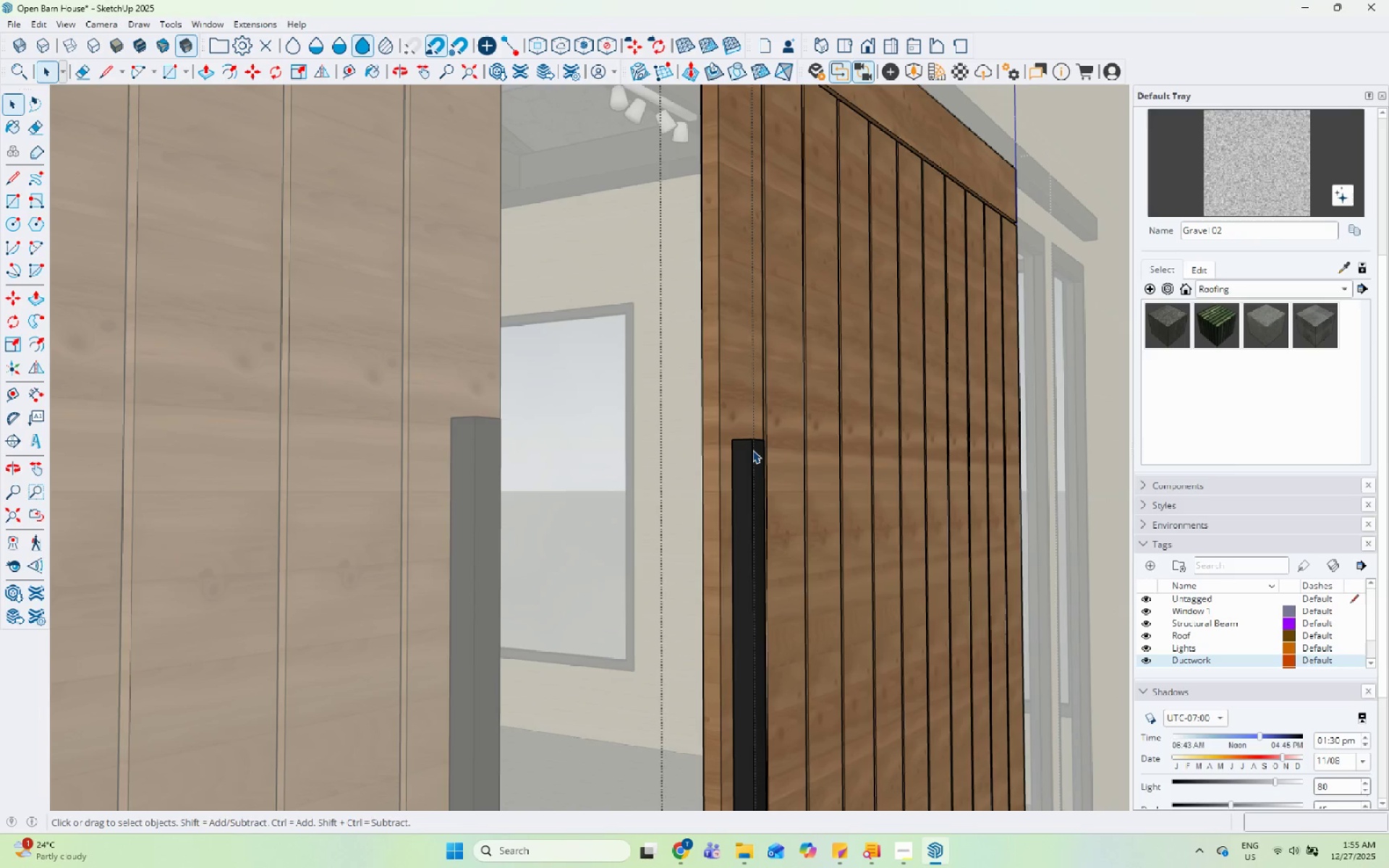 
scroll: coordinate [753, 450], scroll_direction: down, amount: 4.0
 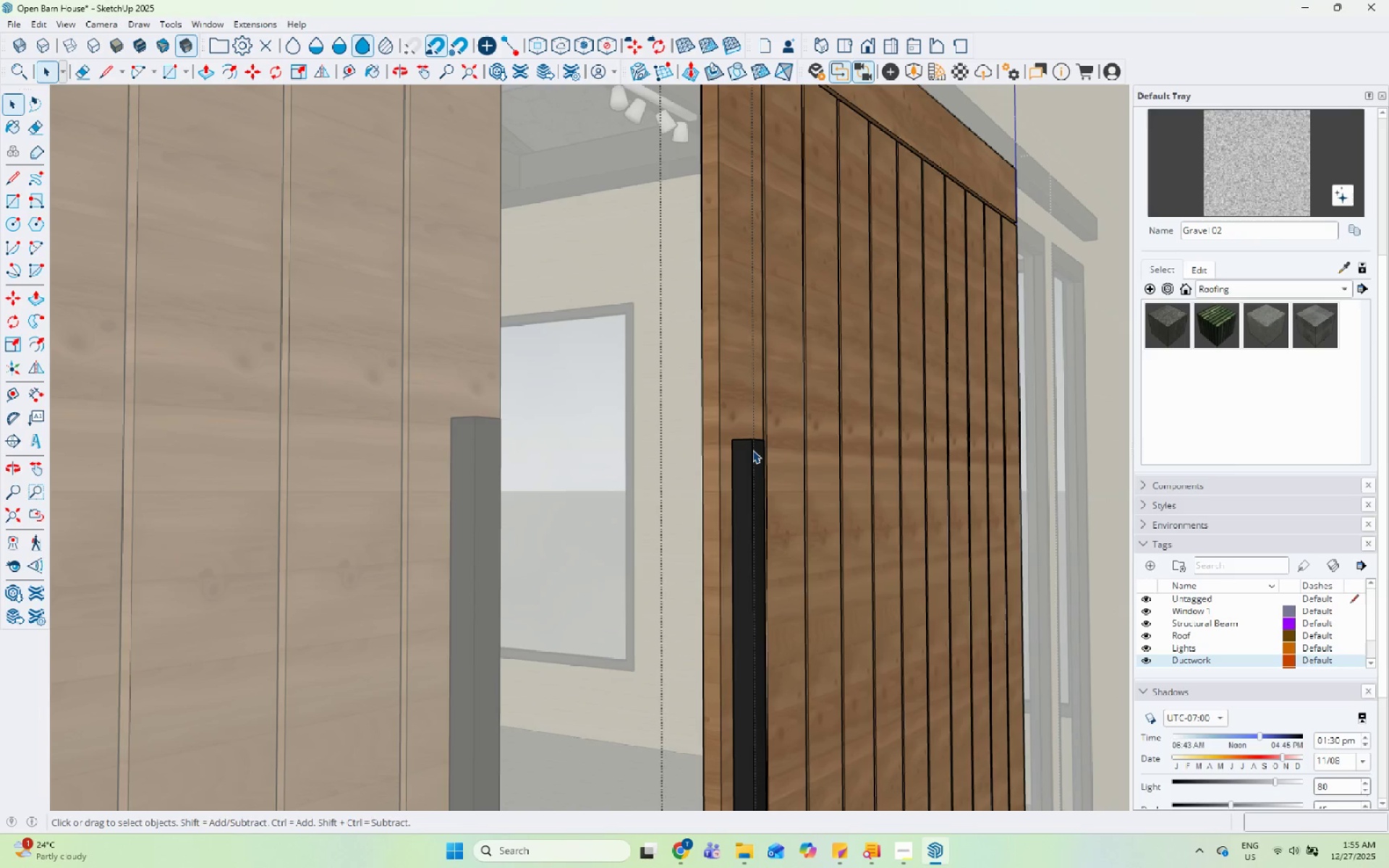 
triple_click([752, 450])
 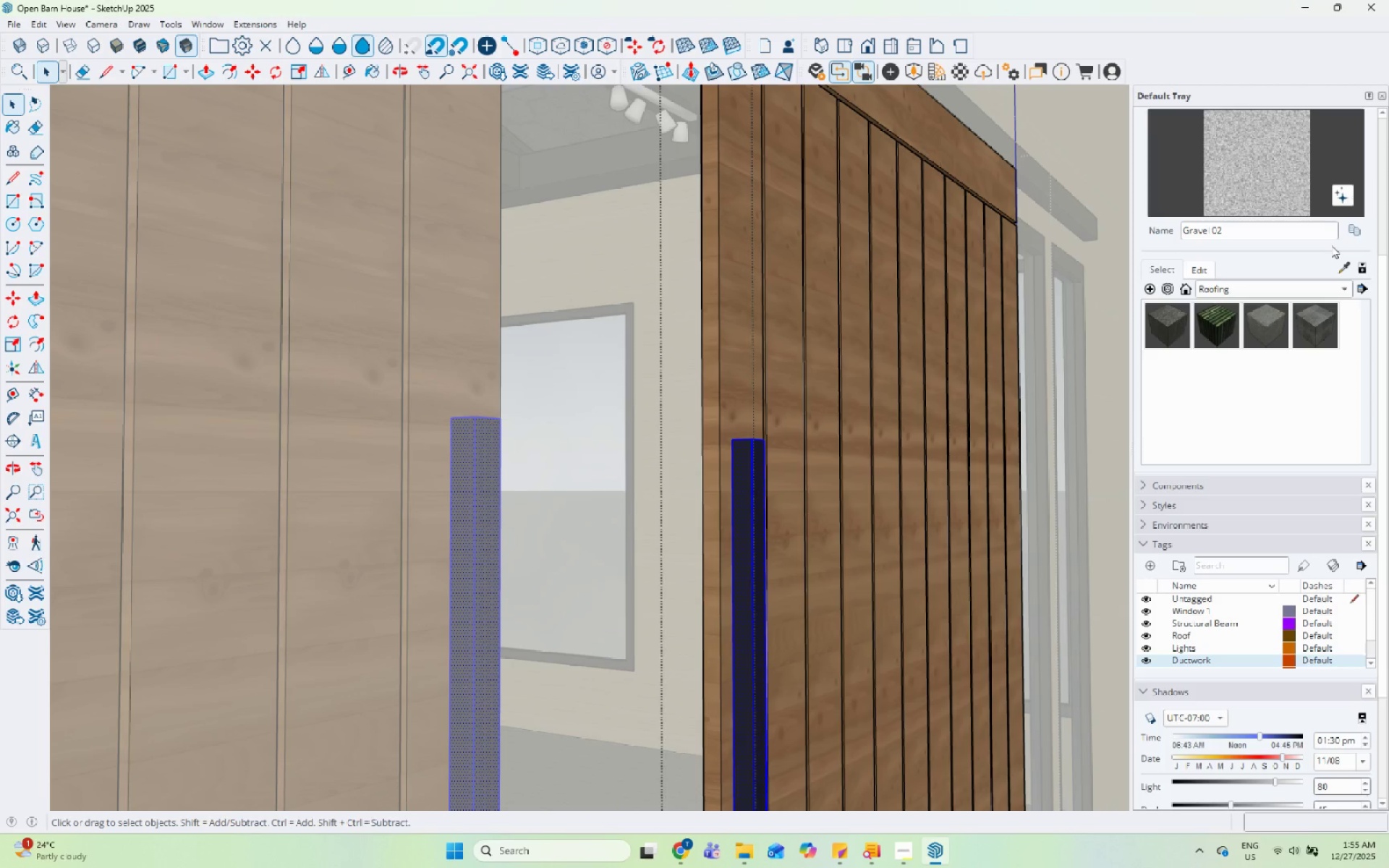 
left_click([1338, 268])
 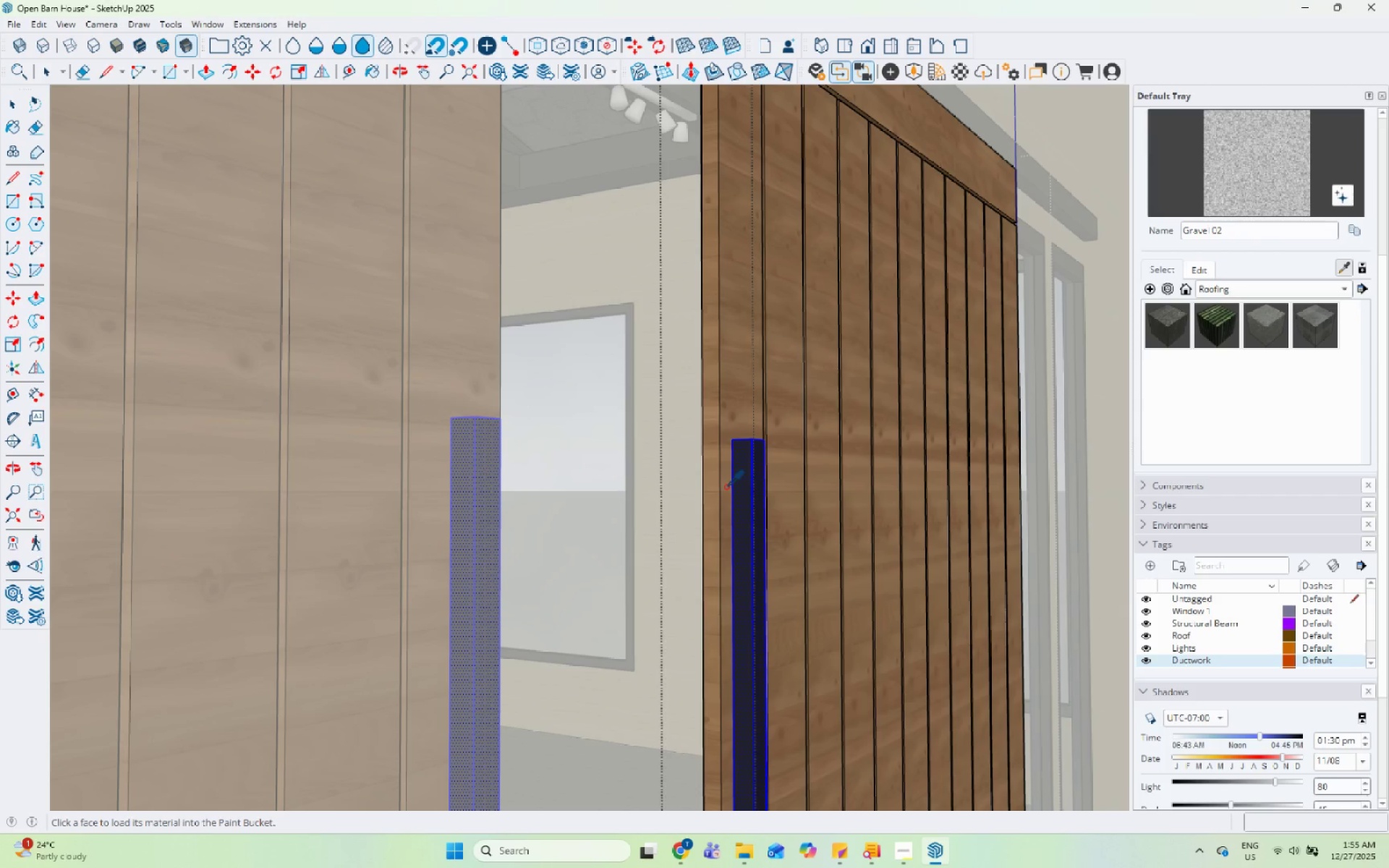 
left_click([742, 476])
 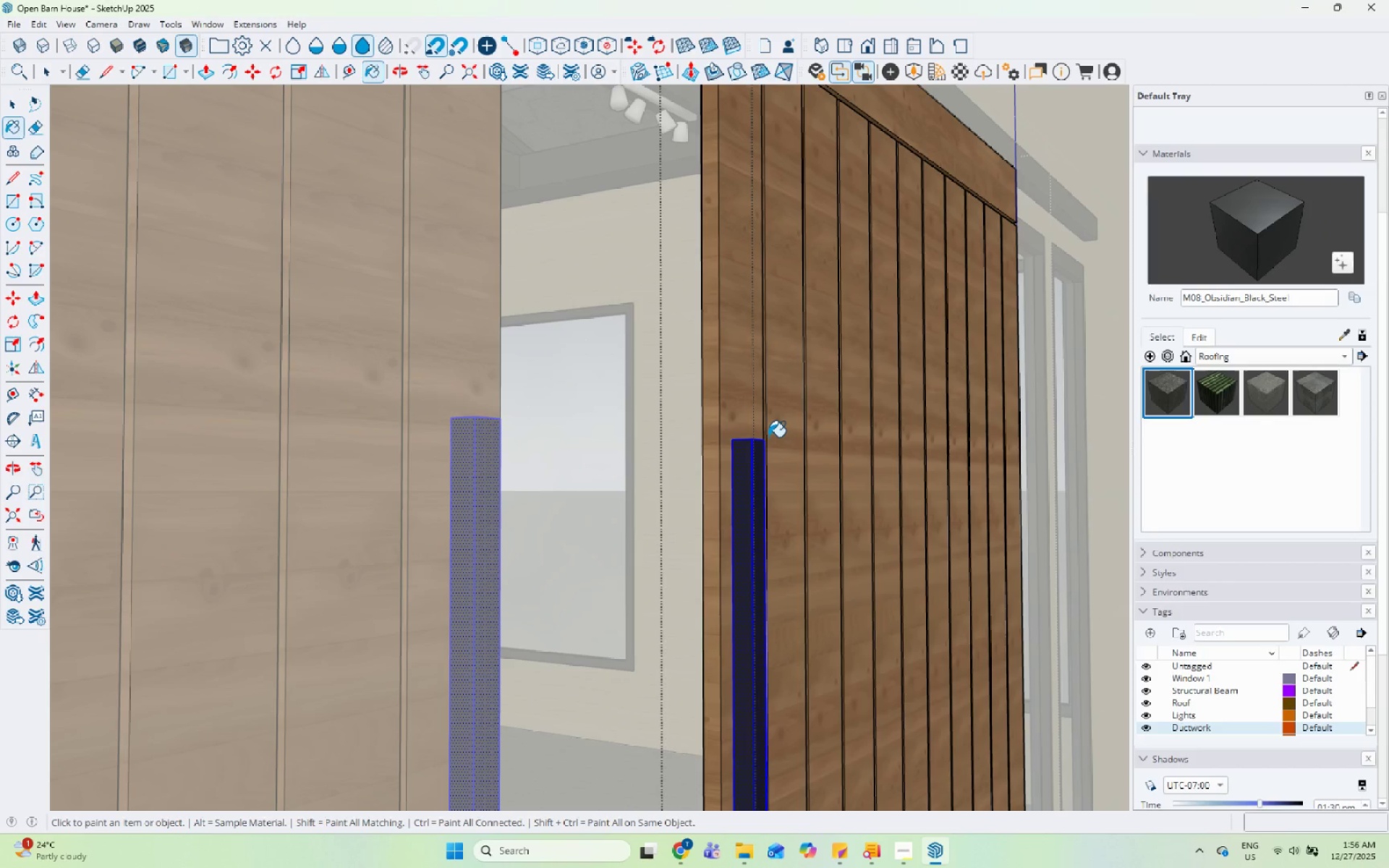 
key(Space)
 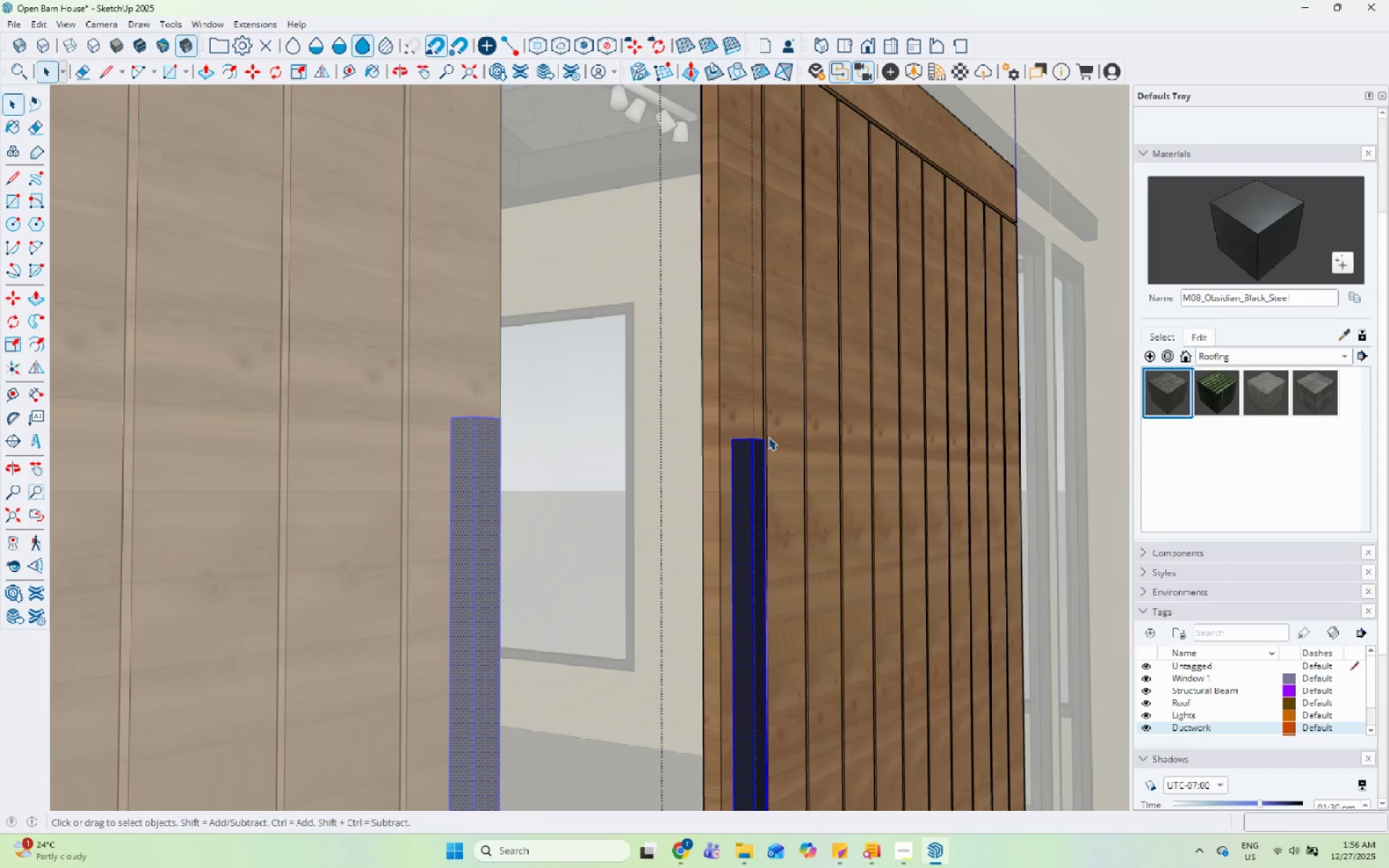 
key(Escape)
 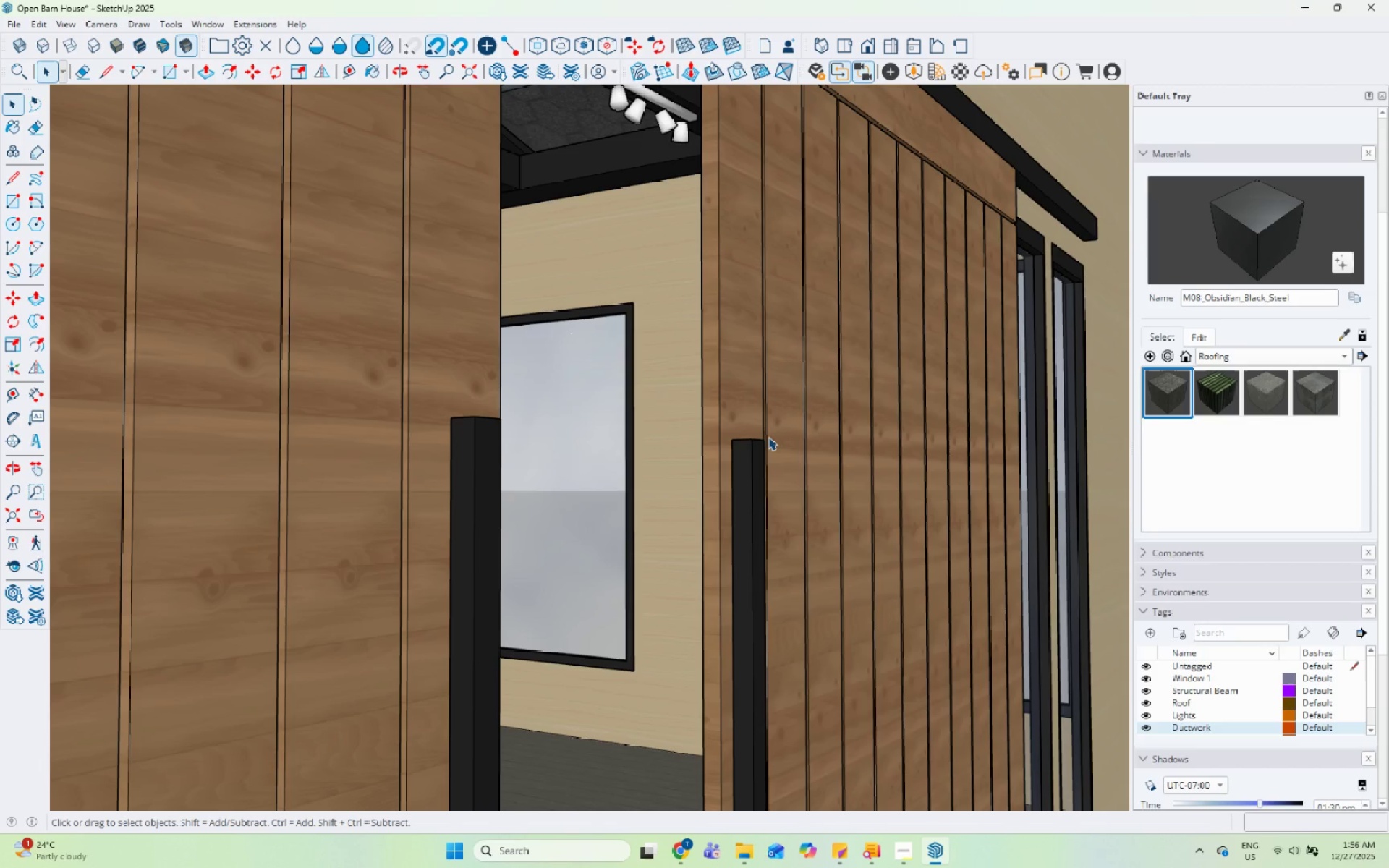 
key(Escape)
 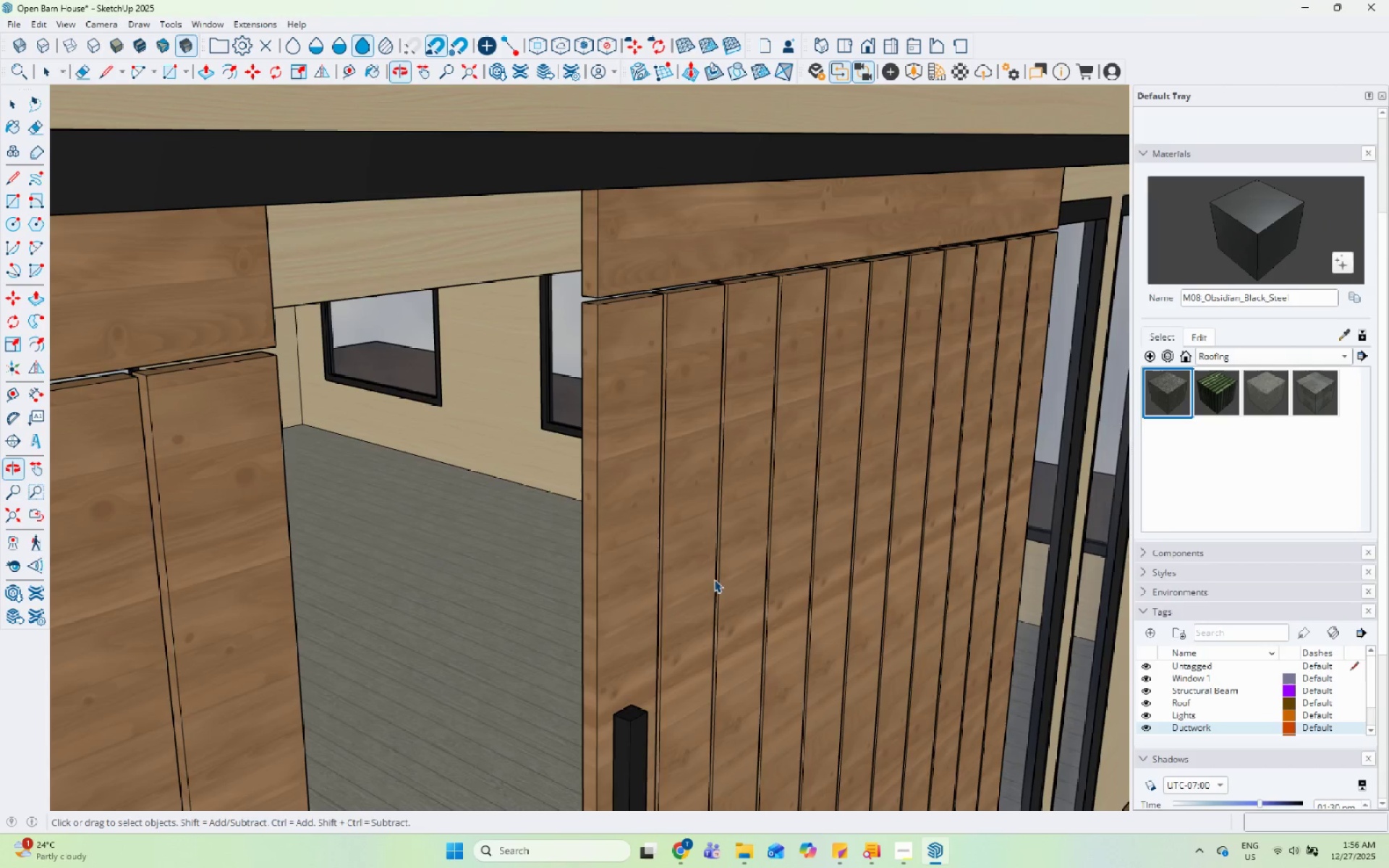 
scroll: coordinate [842, 408], scroll_direction: down, amount: 33.0
 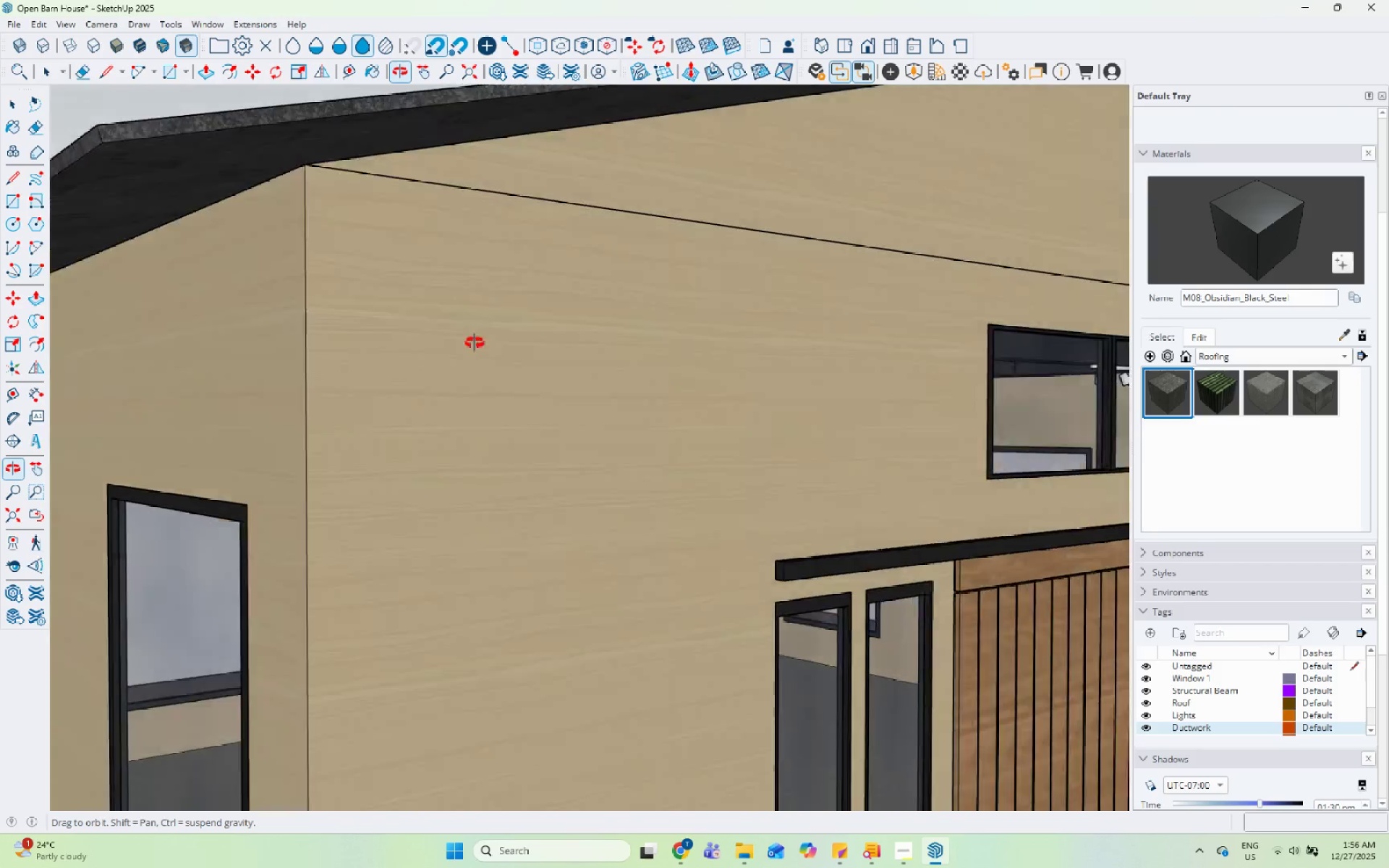 
scroll: coordinate [382, 307], scroll_direction: up, amount: 1.0
 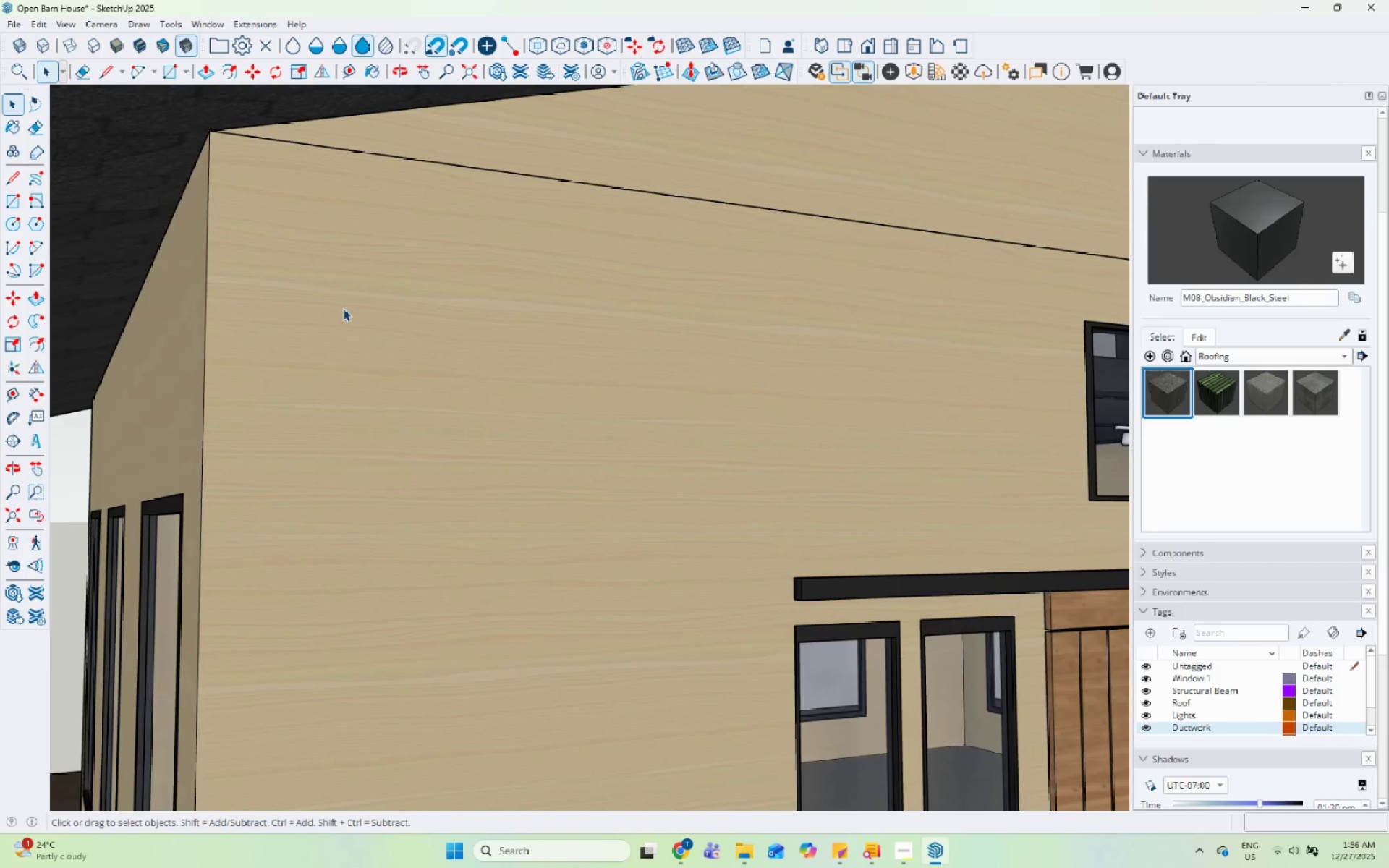 
scroll: coordinate [341, 308], scroll_direction: down, amount: 17.0
 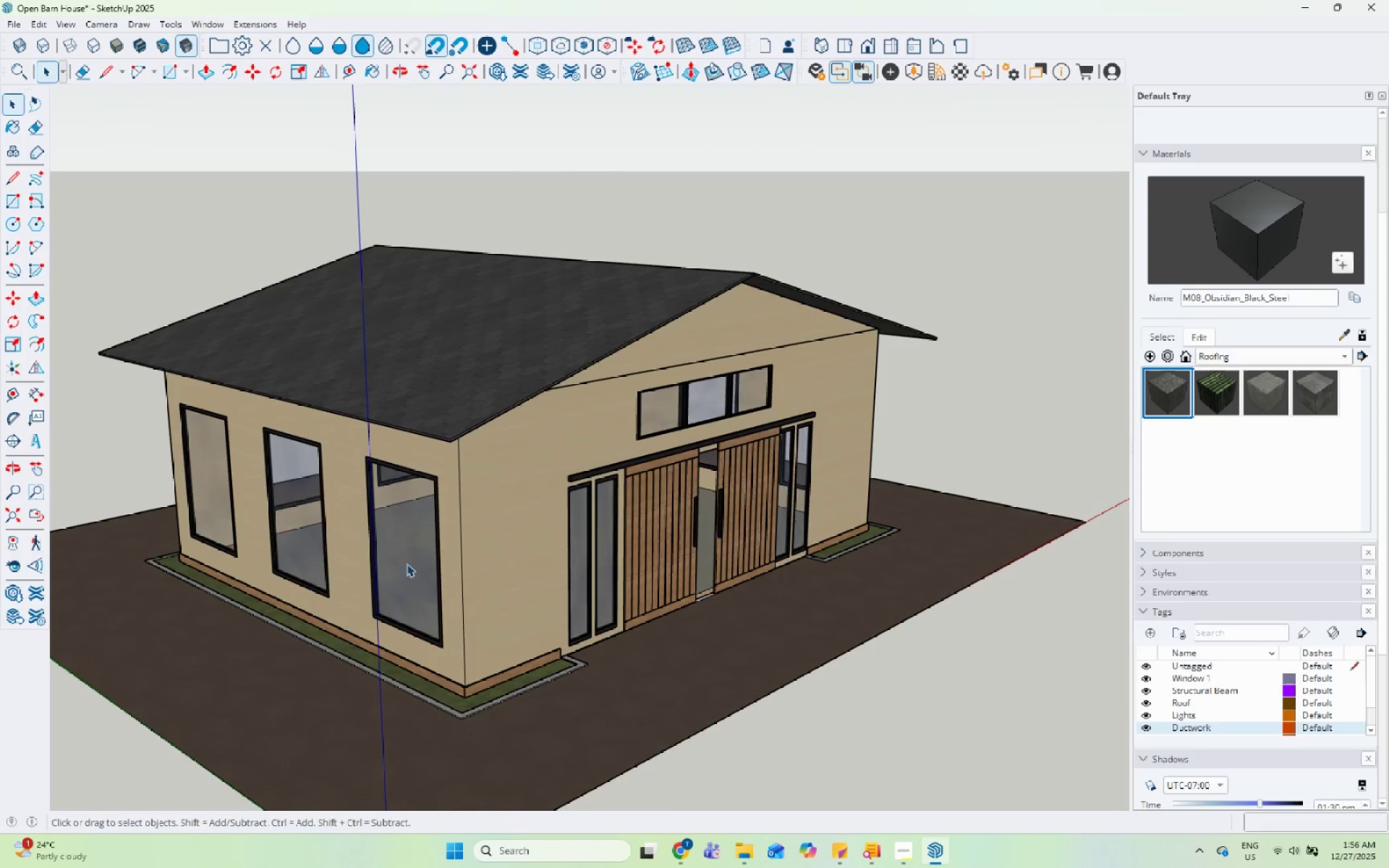 
scroll: coordinate [536, 683], scroll_direction: up, amount: 11.0
 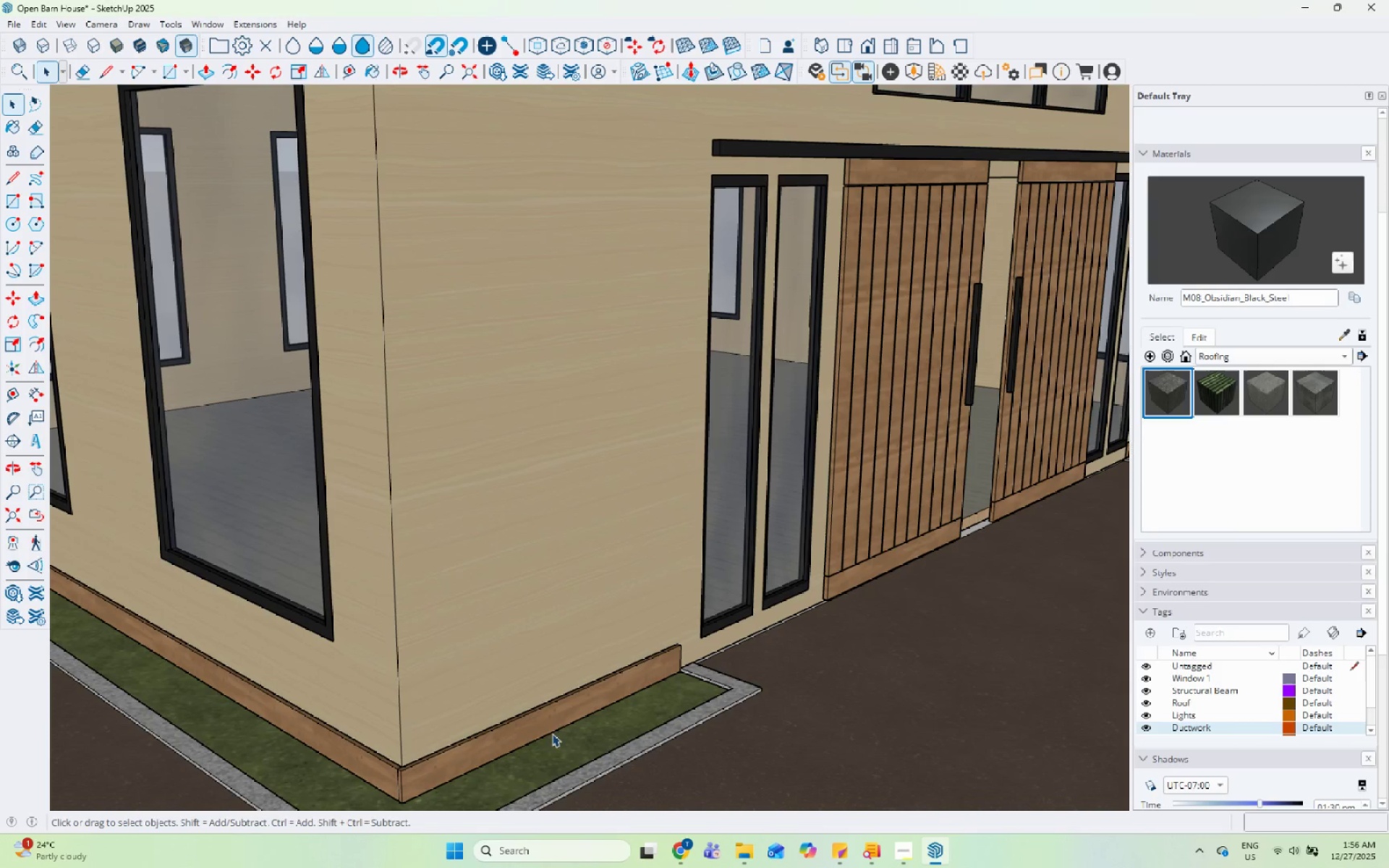 
left_click([554, 715])
 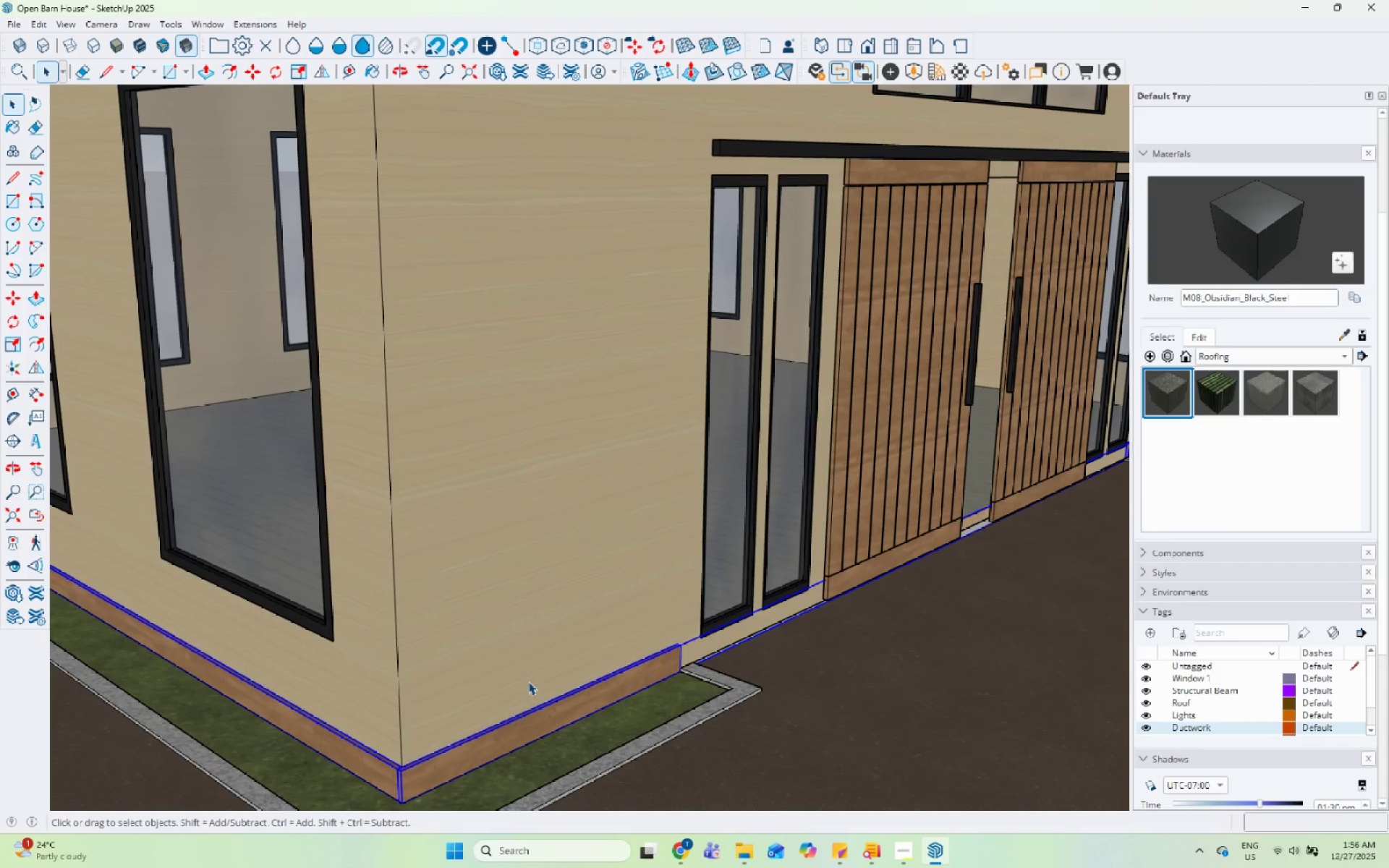 
scroll: coordinate [488, 639], scroll_direction: down, amount: 11.0
 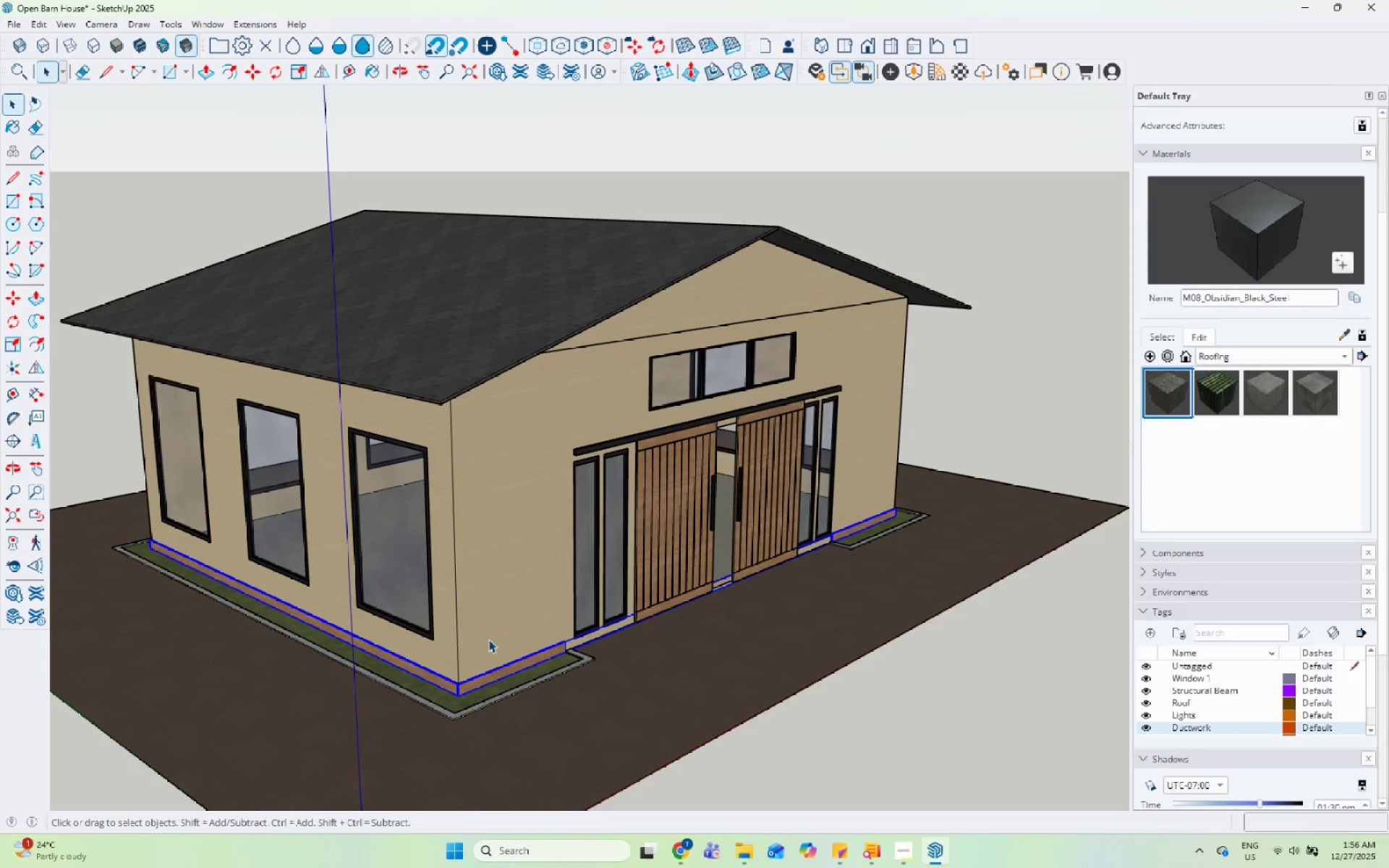 
key(S)
 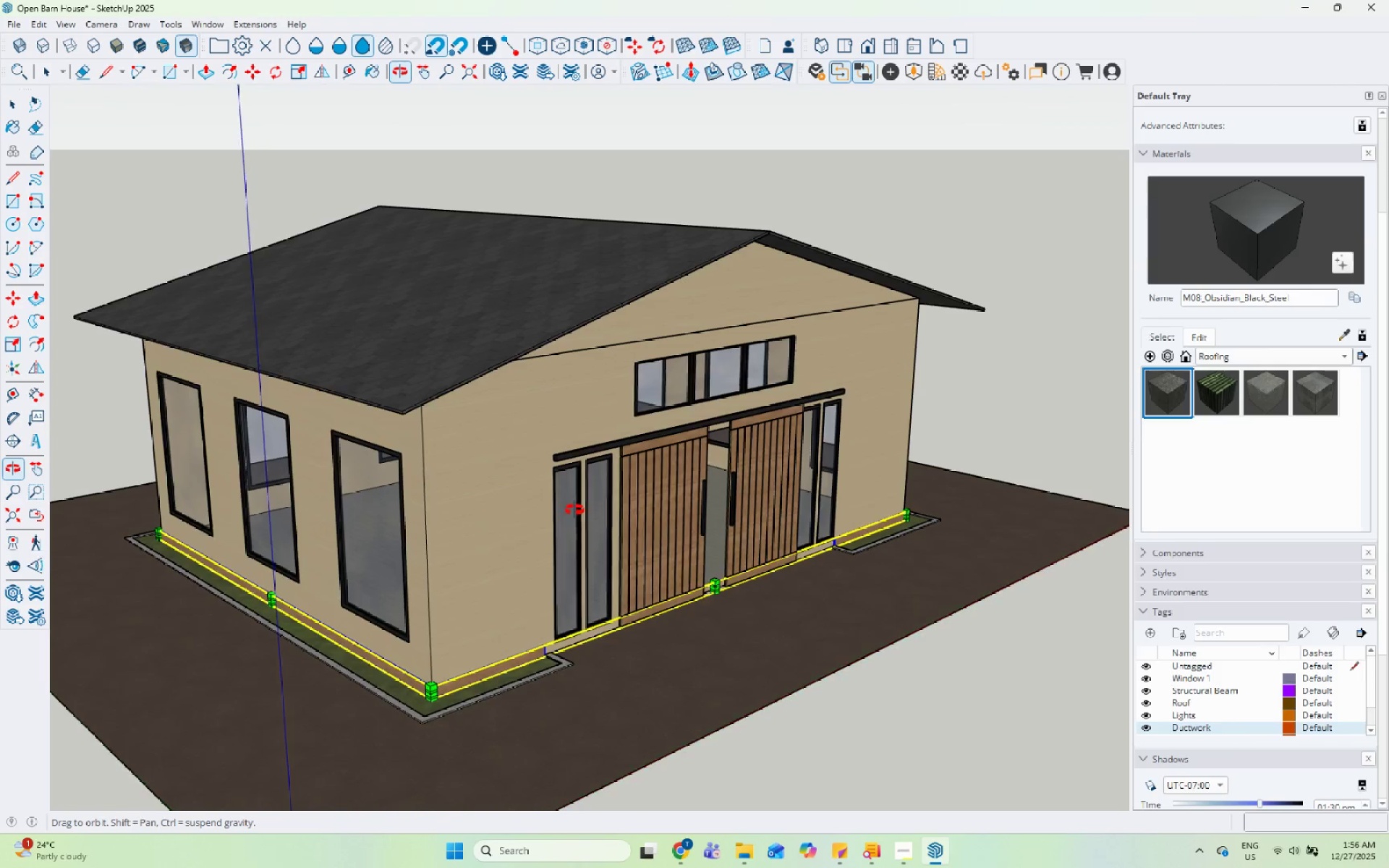 
left_click([544, 523])
 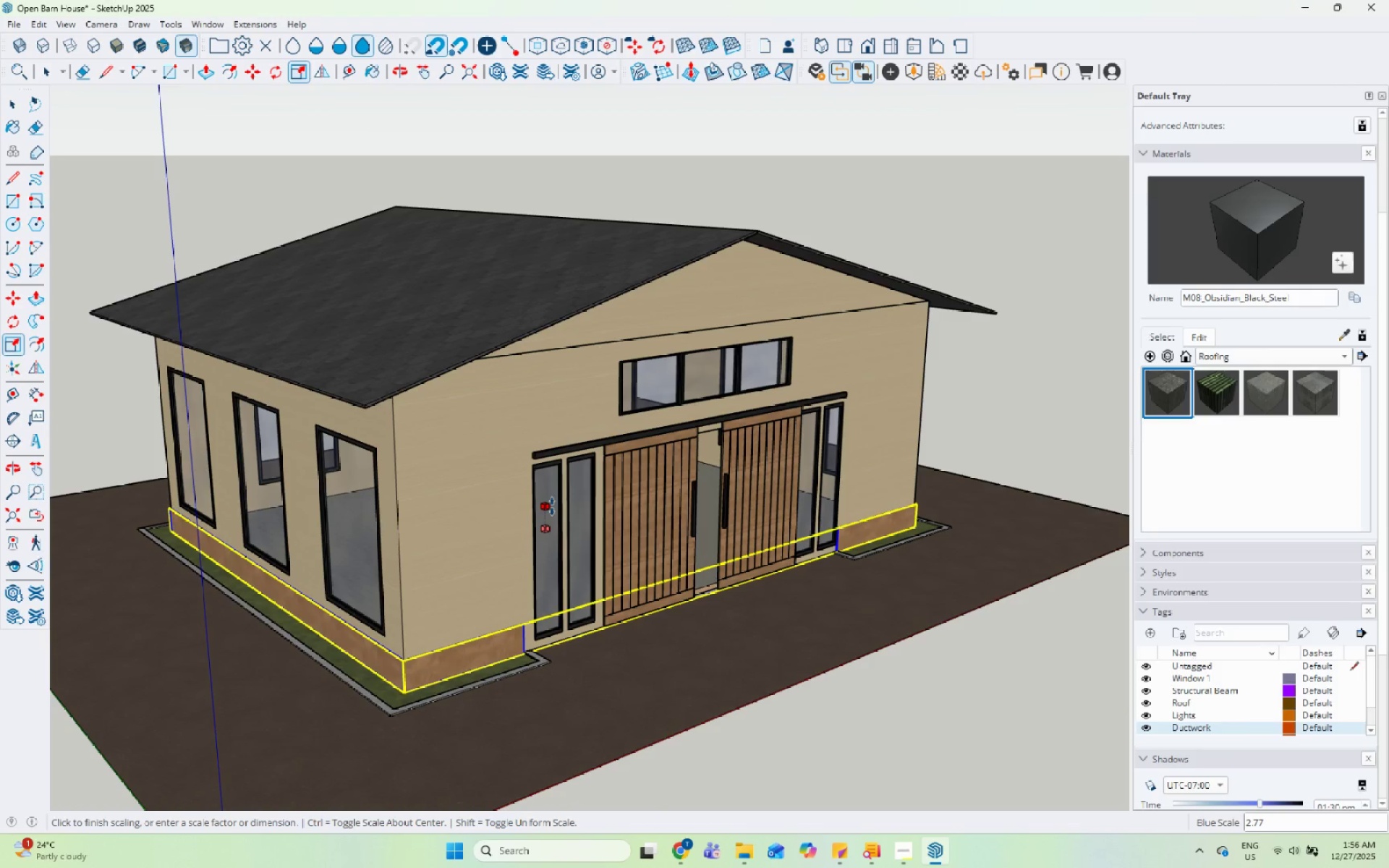 
left_click([552, 506])
 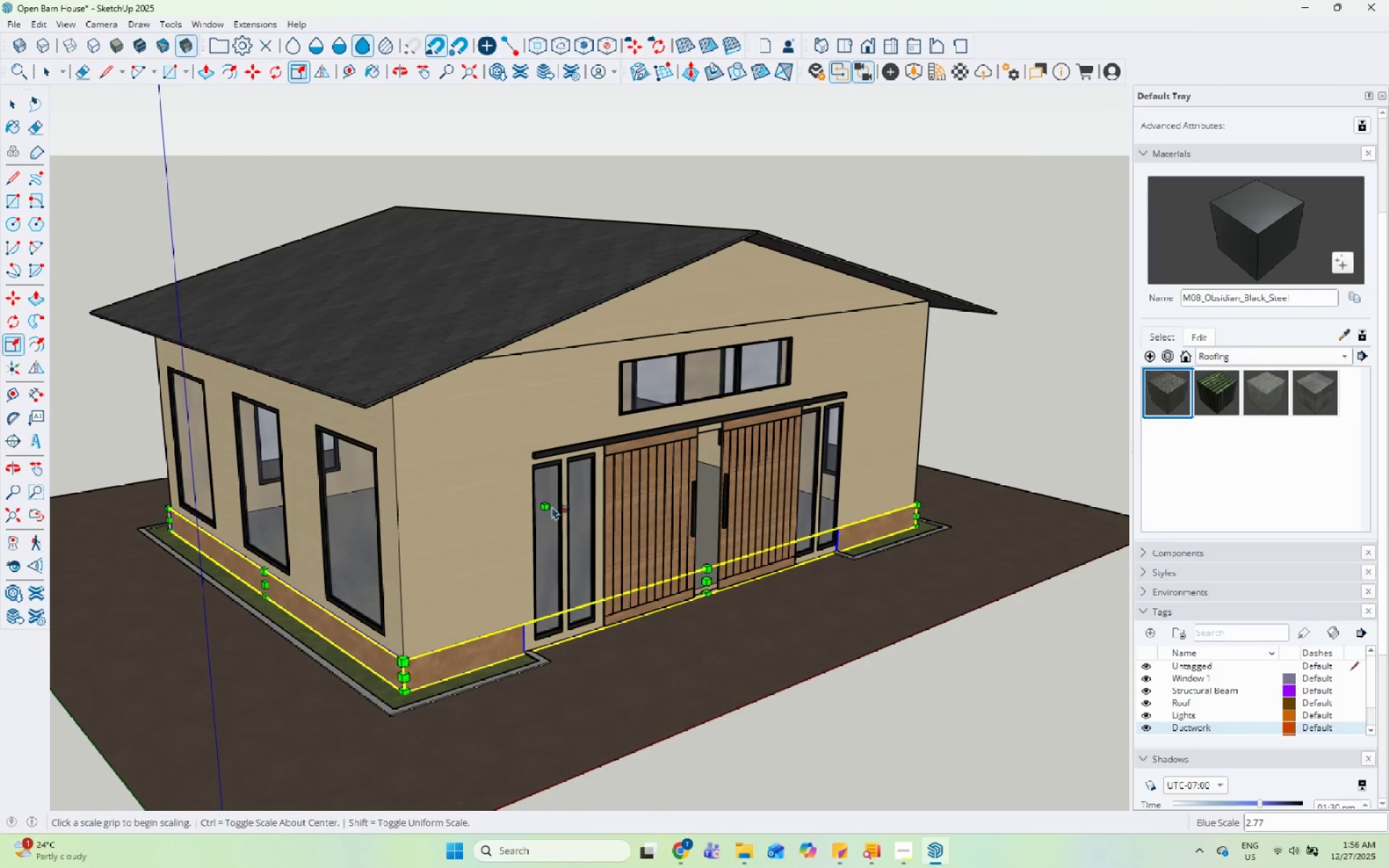 
key(Space)
 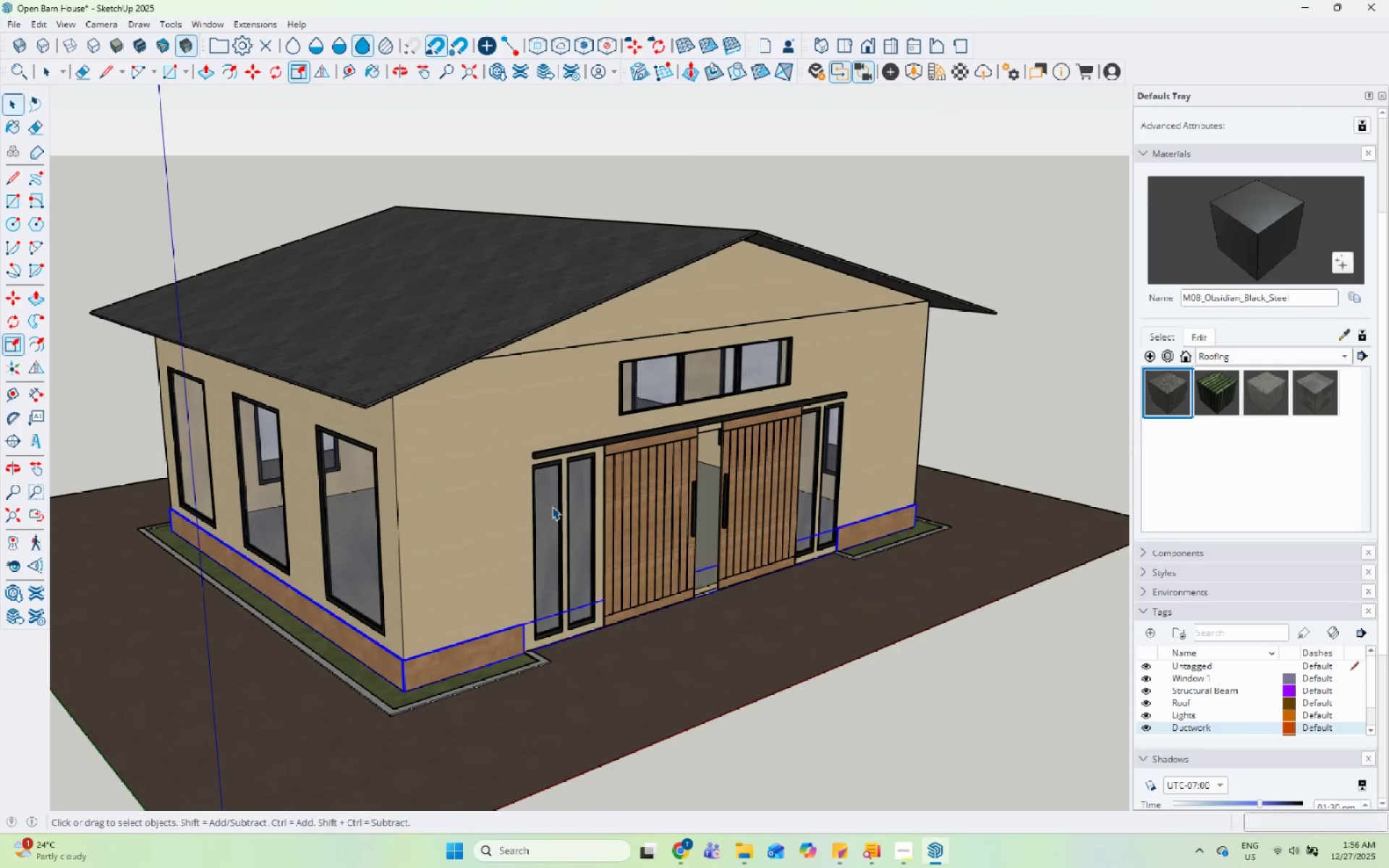 
scroll: coordinate [554, 519], scroll_direction: down, amount: 1.0
 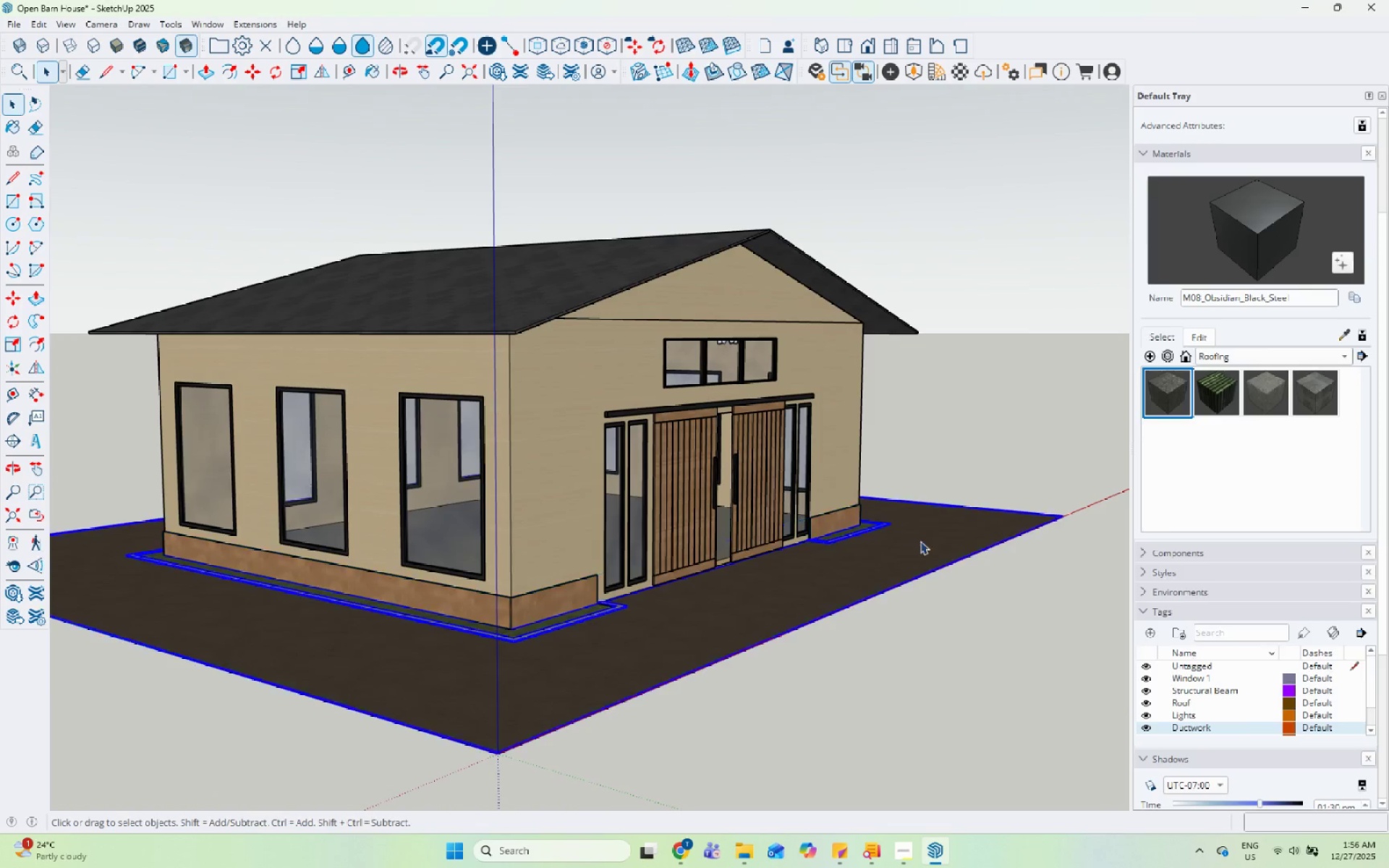 
middle_click([958, 634])
 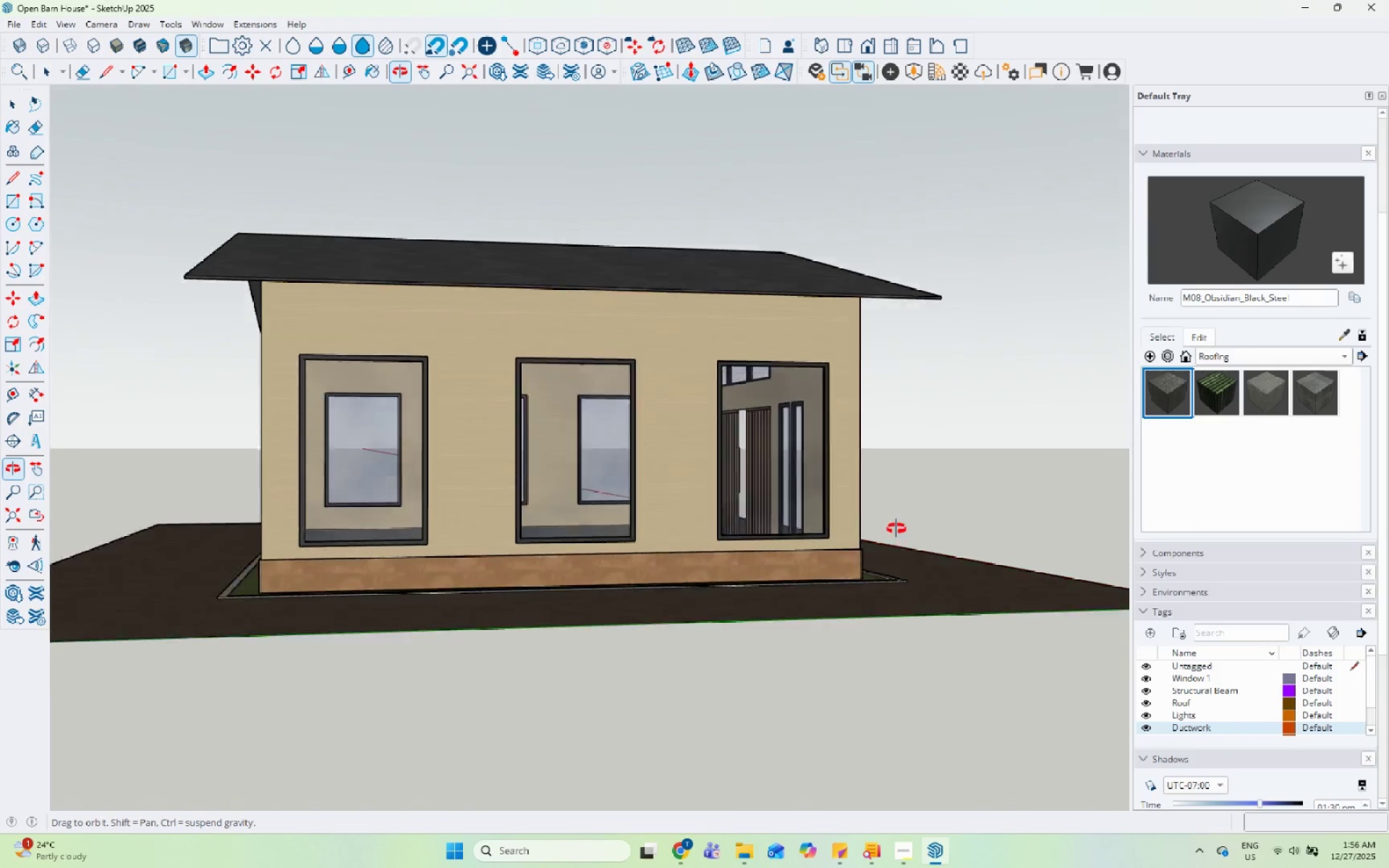 
wait(6.8)
 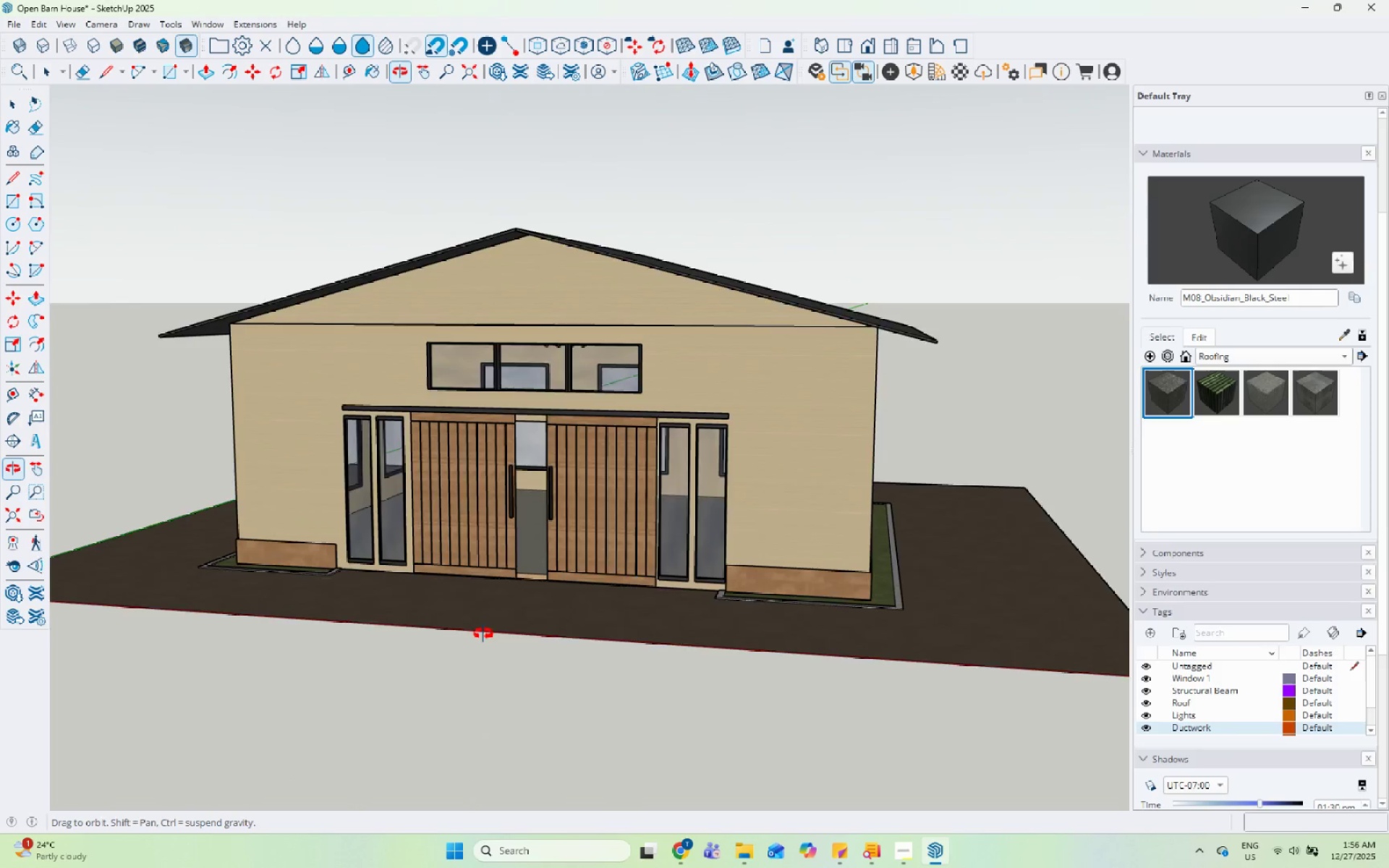 
scroll: coordinate [326, 550], scroll_direction: down, amount: 2.0
 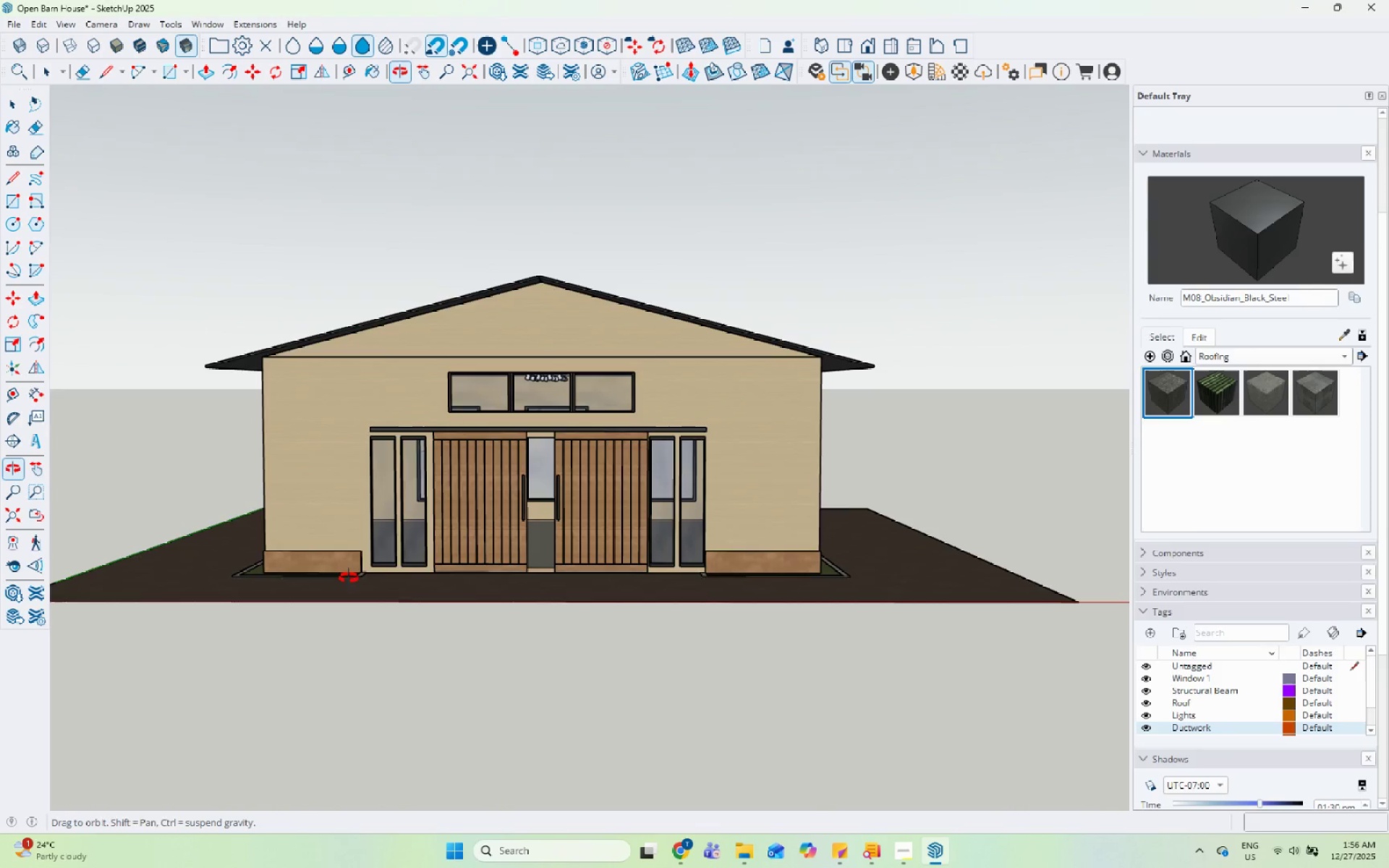 
key(Control+S)
 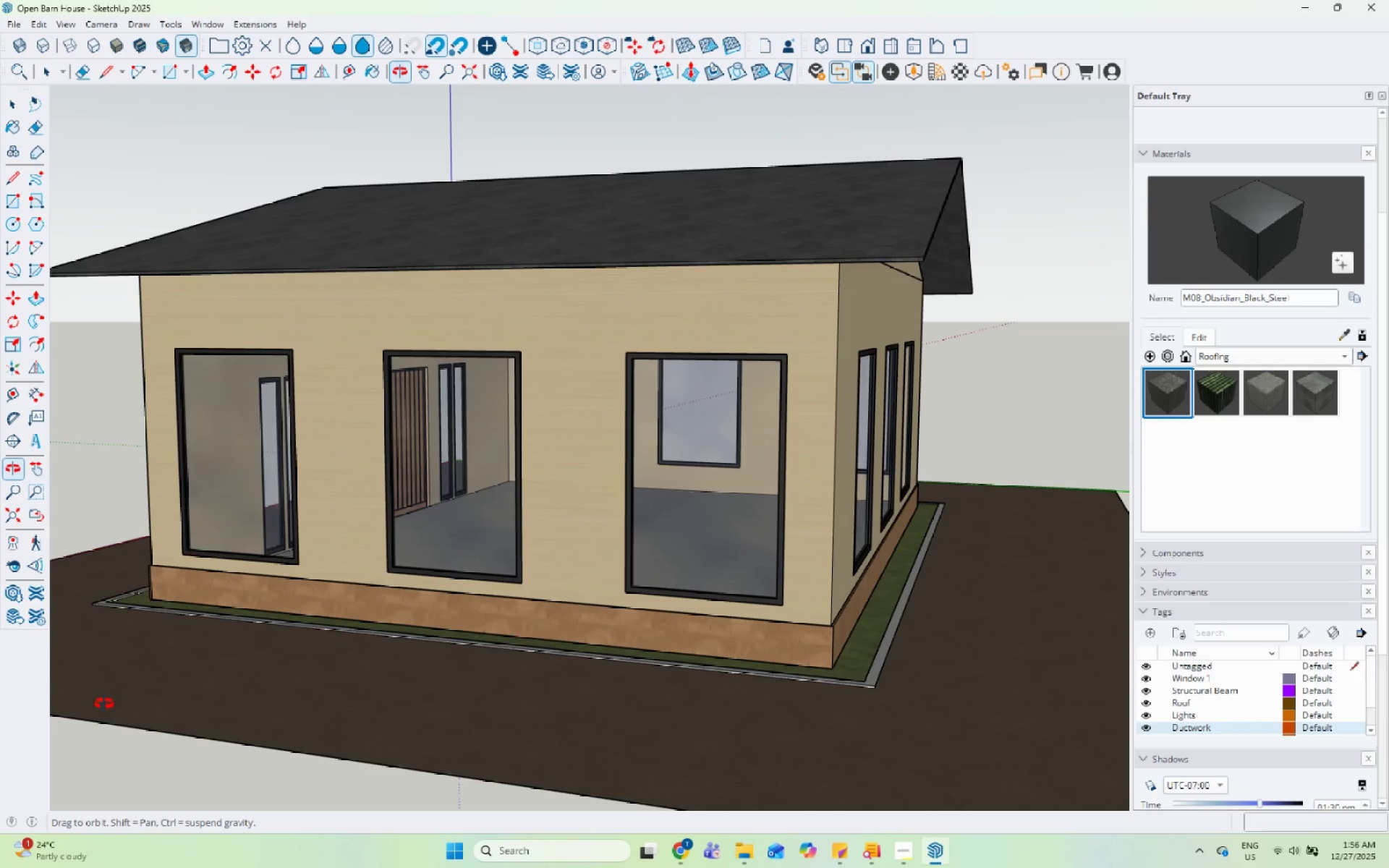 
scroll: coordinate [526, 705], scroll_direction: up, amount: 5.0
 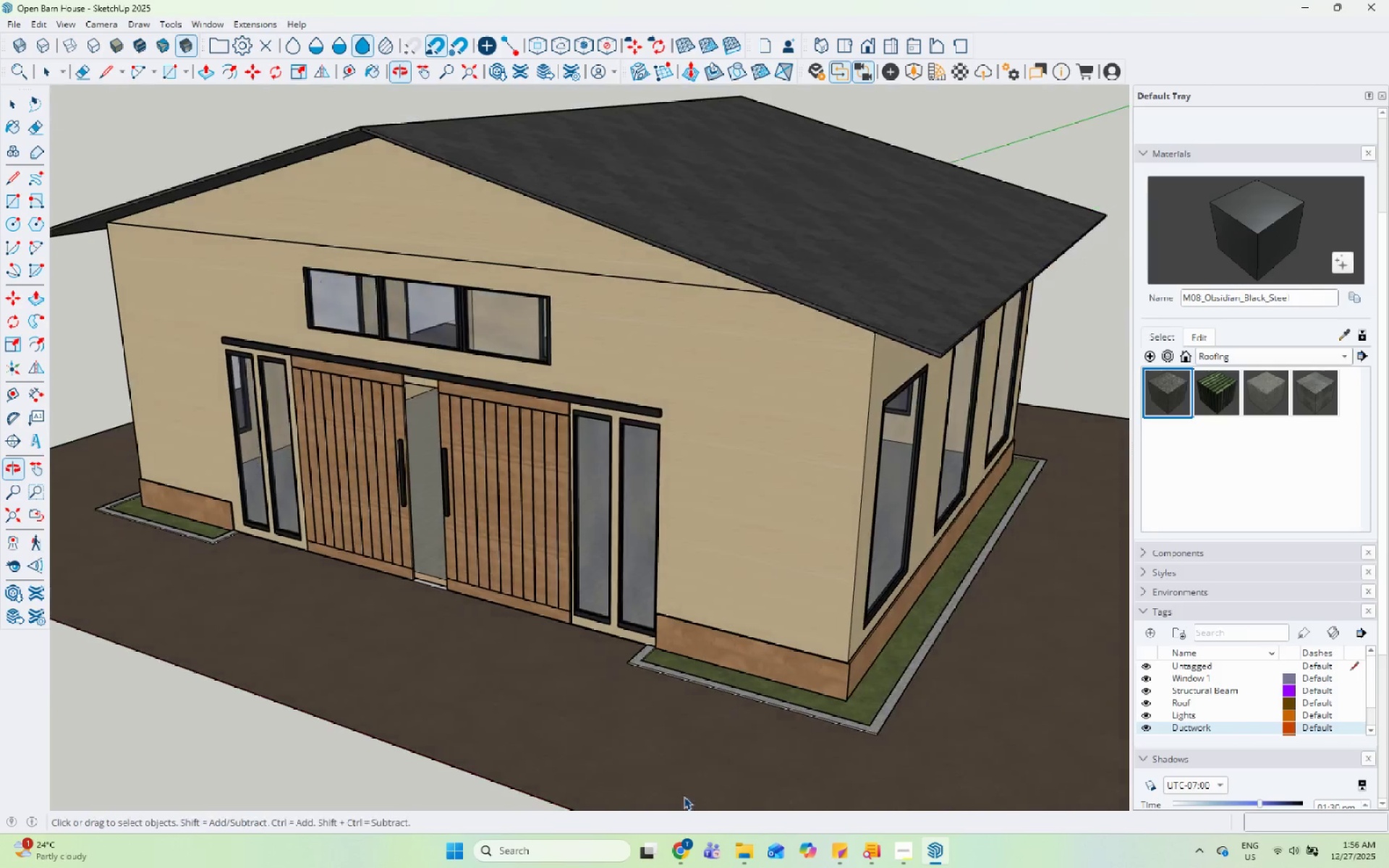 
scroll: coordinate [887, 561], scroll_direction: down, amount: 6.0
 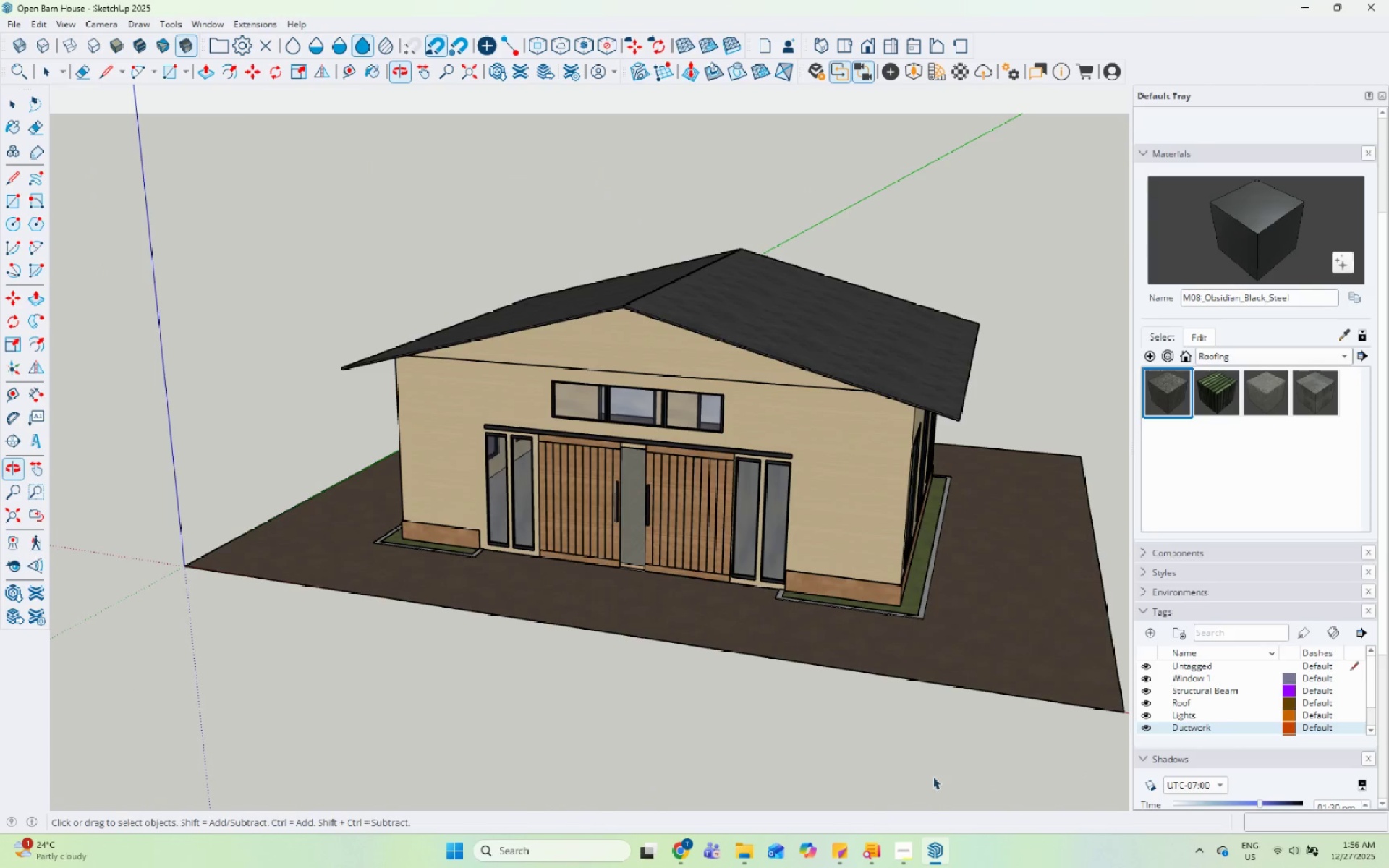 
left_click([910, 858])